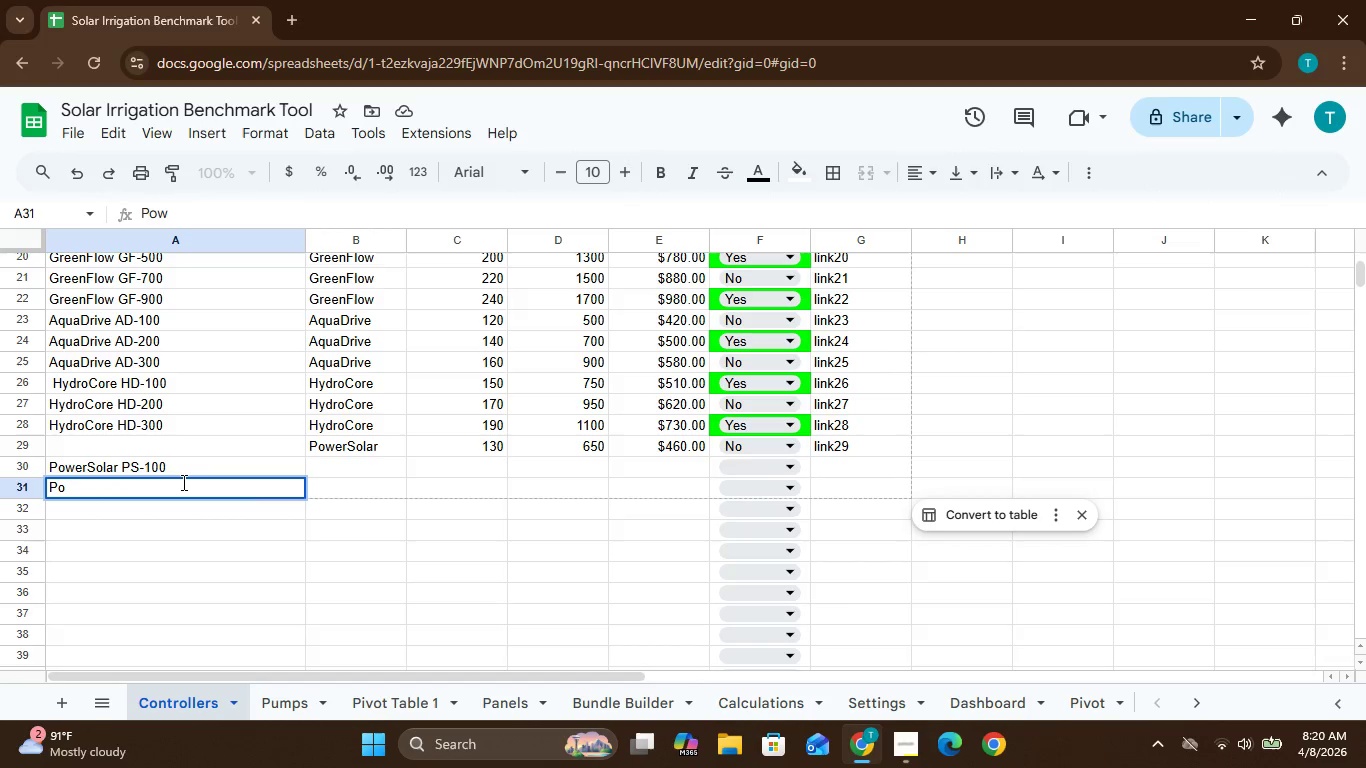 
key(Backspace)
 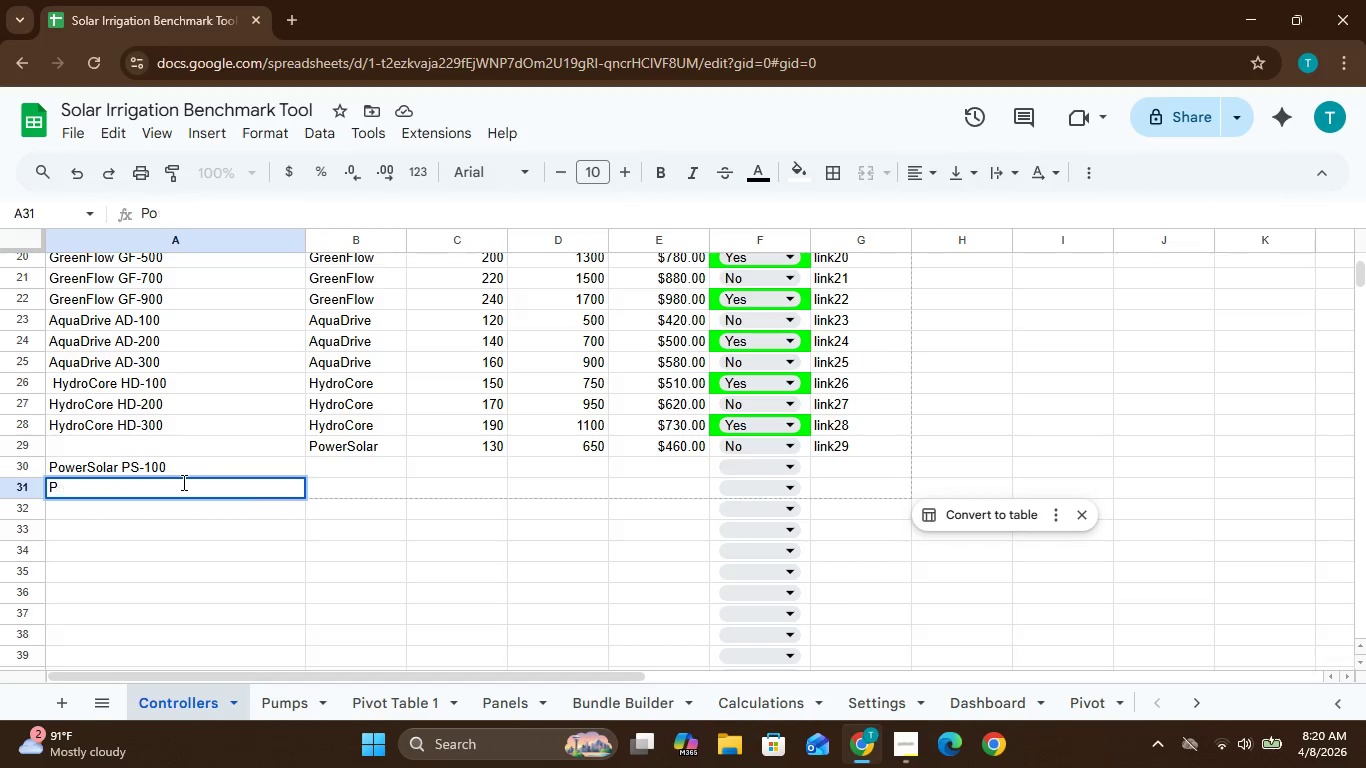 
key(Backspace)
 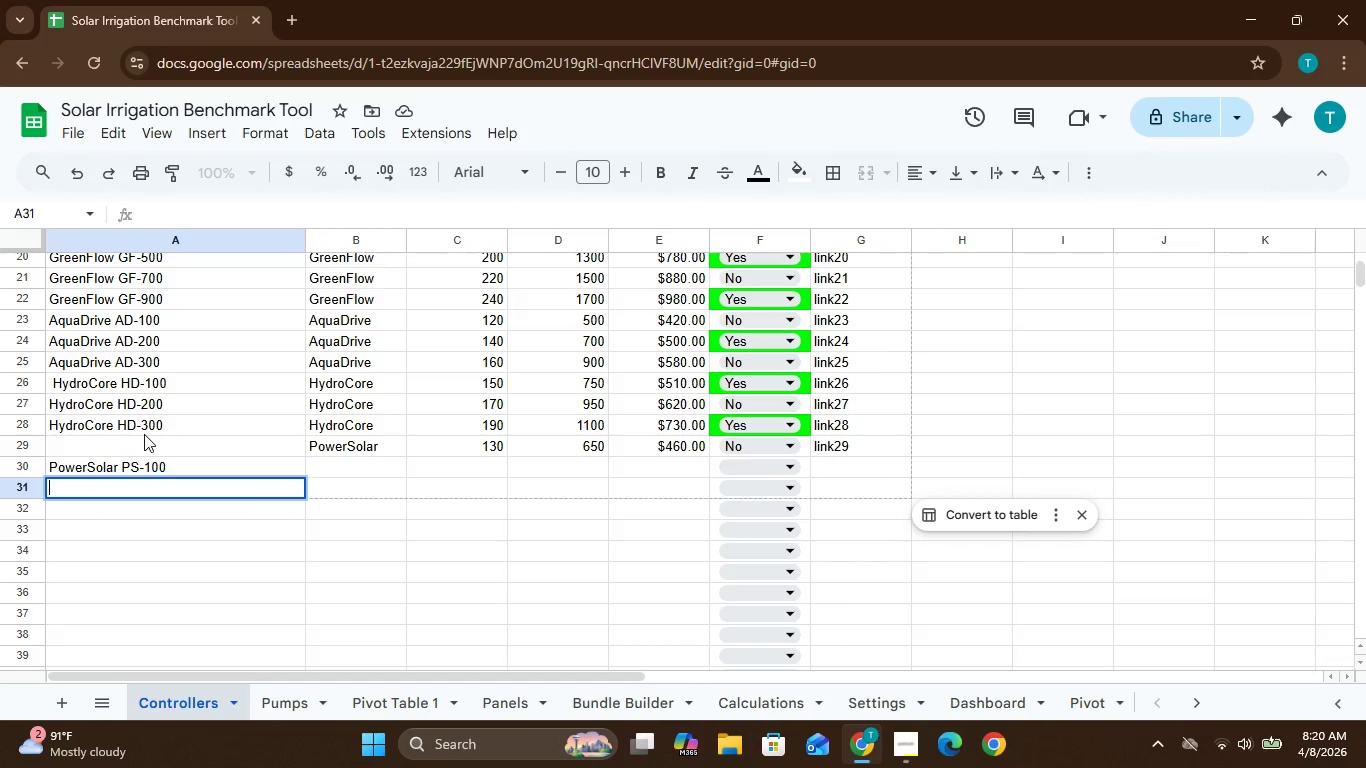 
left_click([141, 429])
 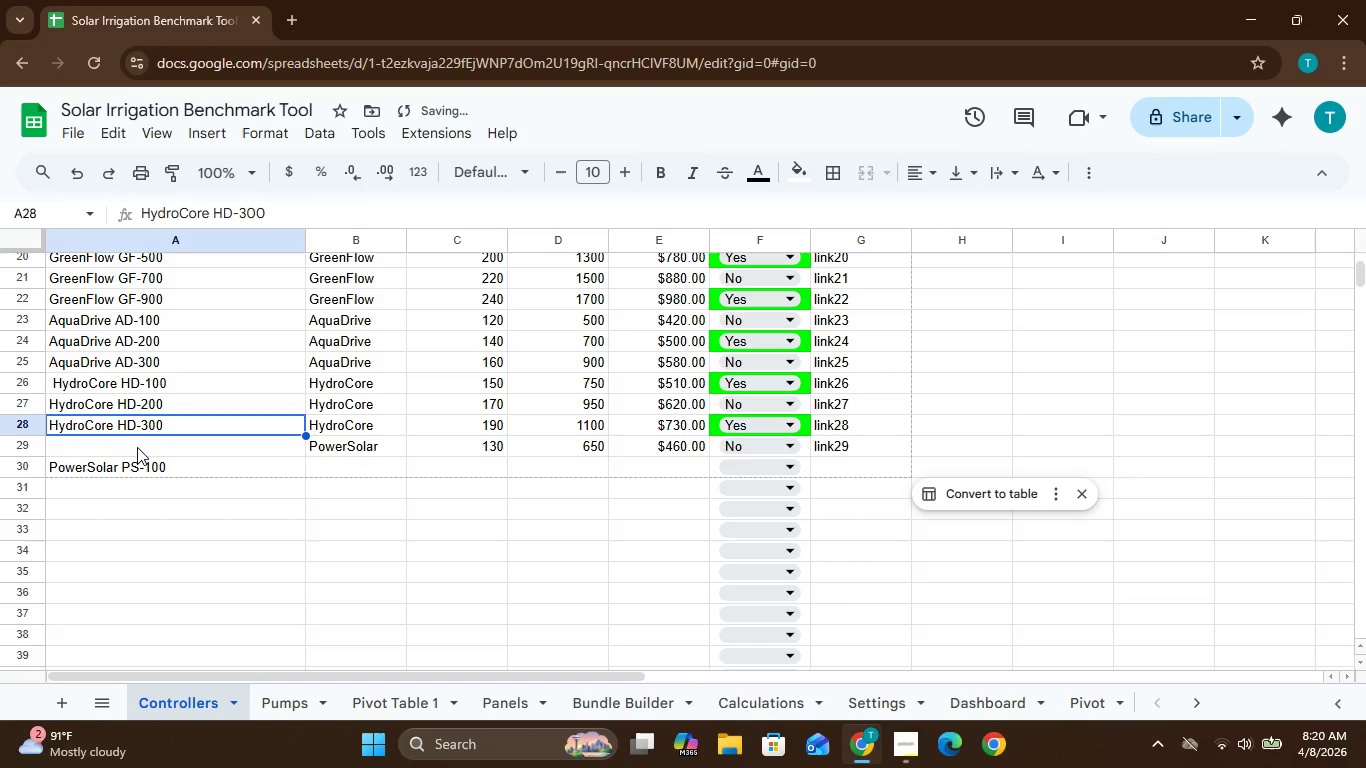 
left_click([137, 447])
 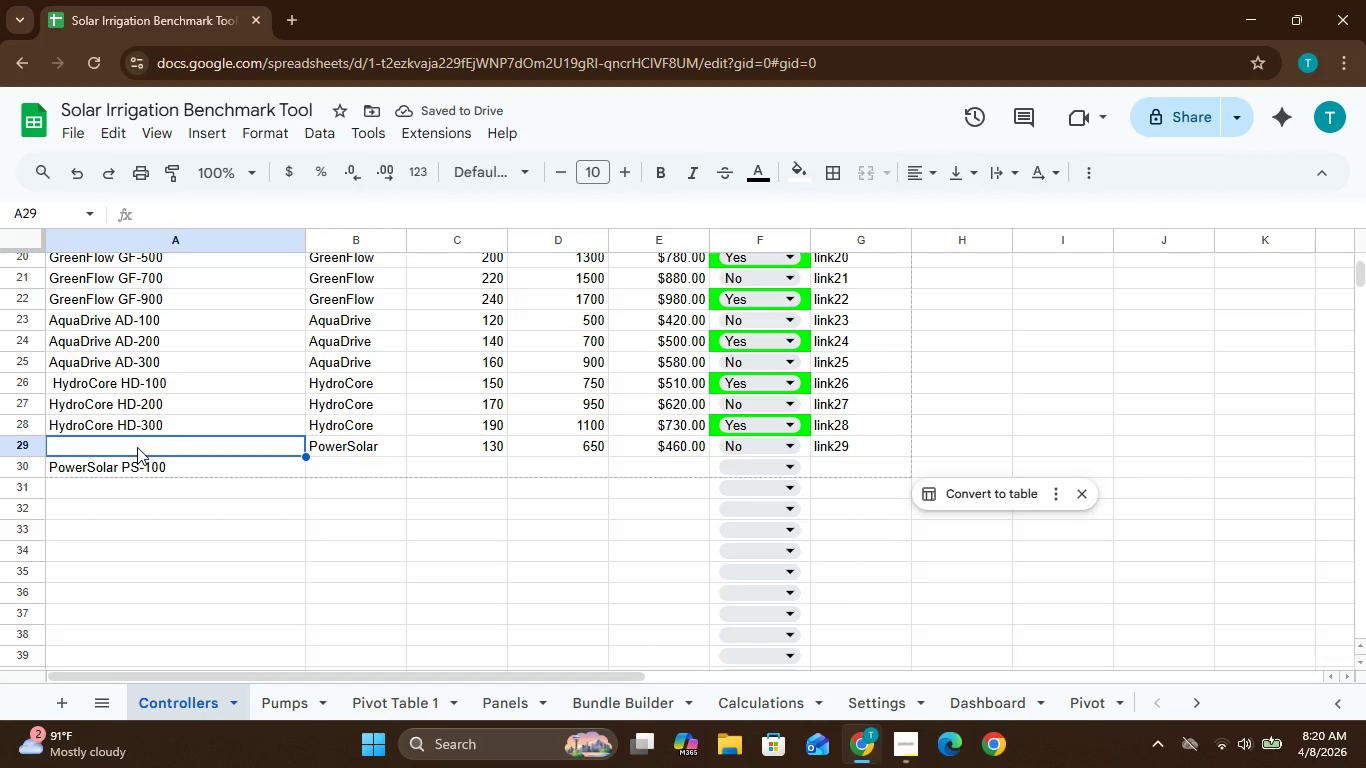 
key(Shift+P)
 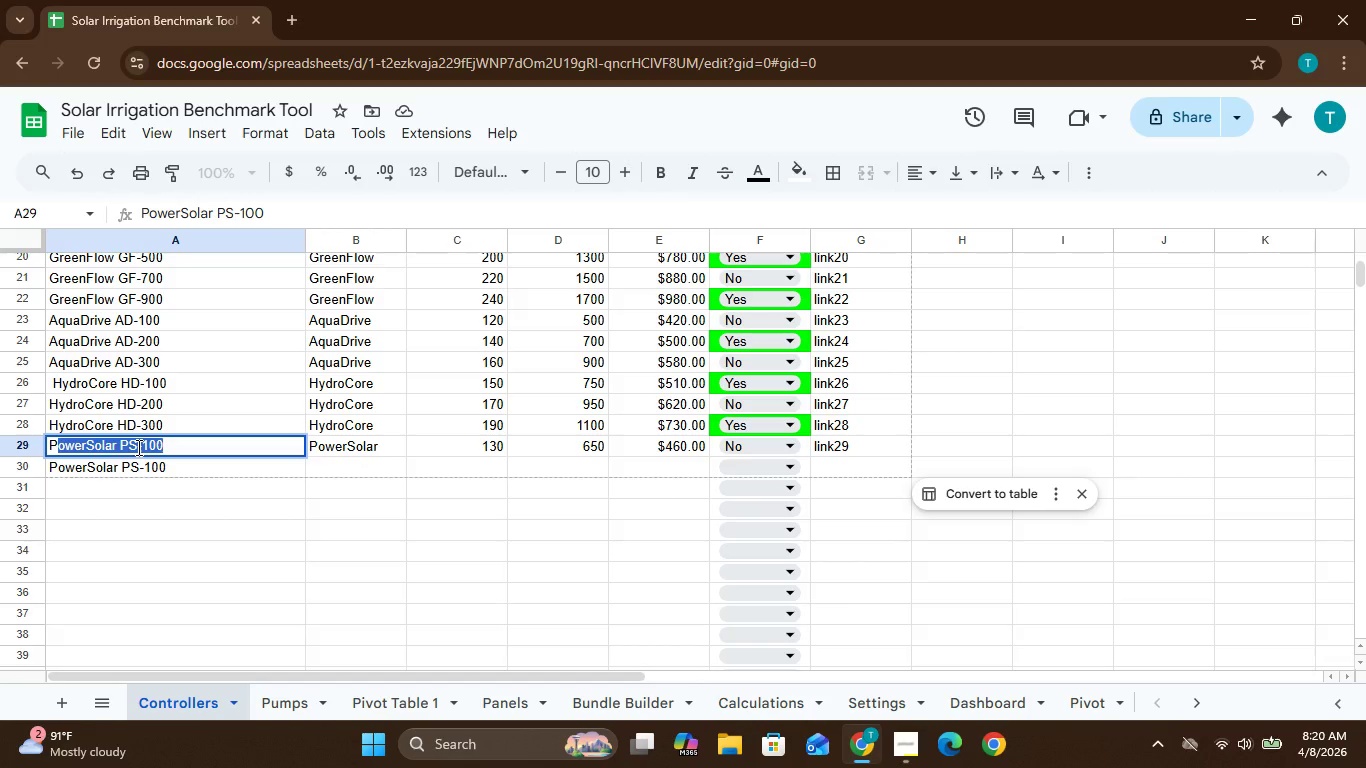 
key(Enter)
 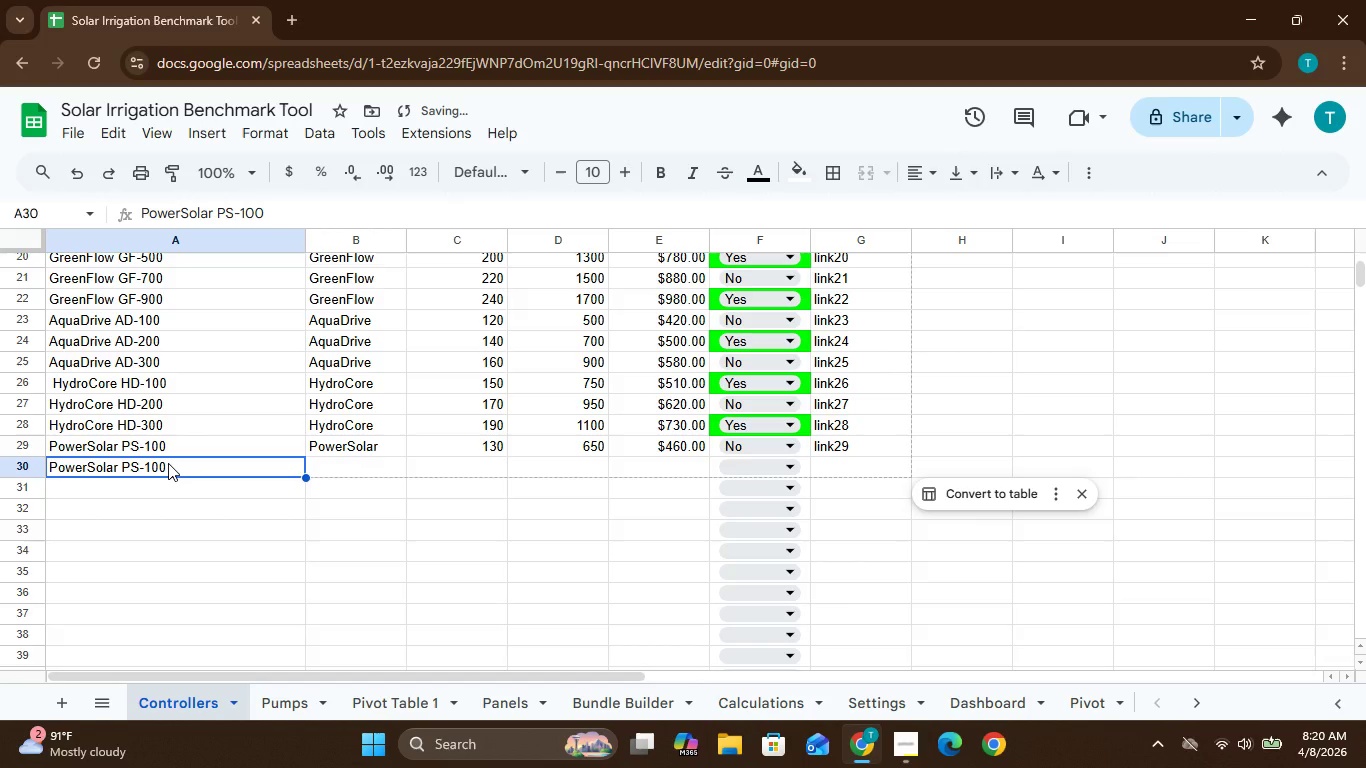 
left_click([168, 463])
 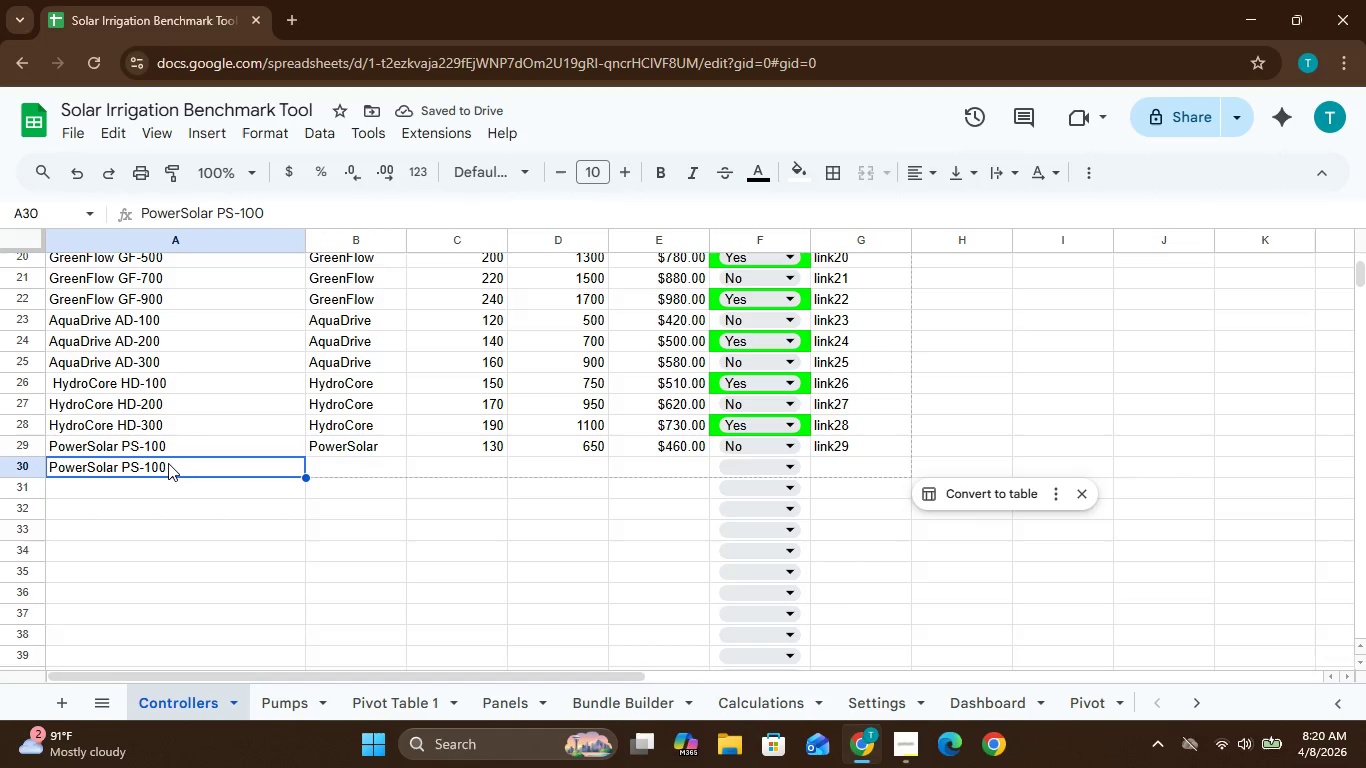 
double_click([168, 463])
 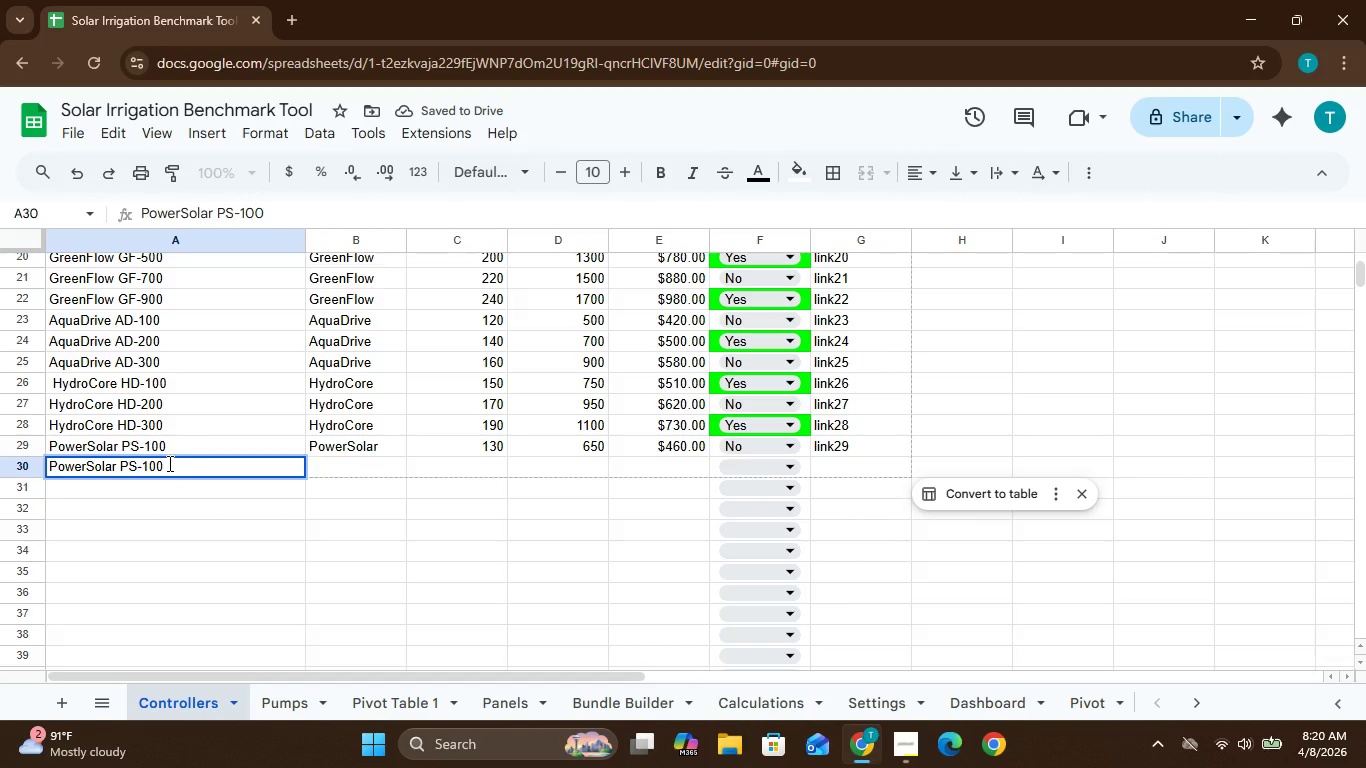 
key(Backspace)
key(Backspace)
key(Backspace)
type(200)
 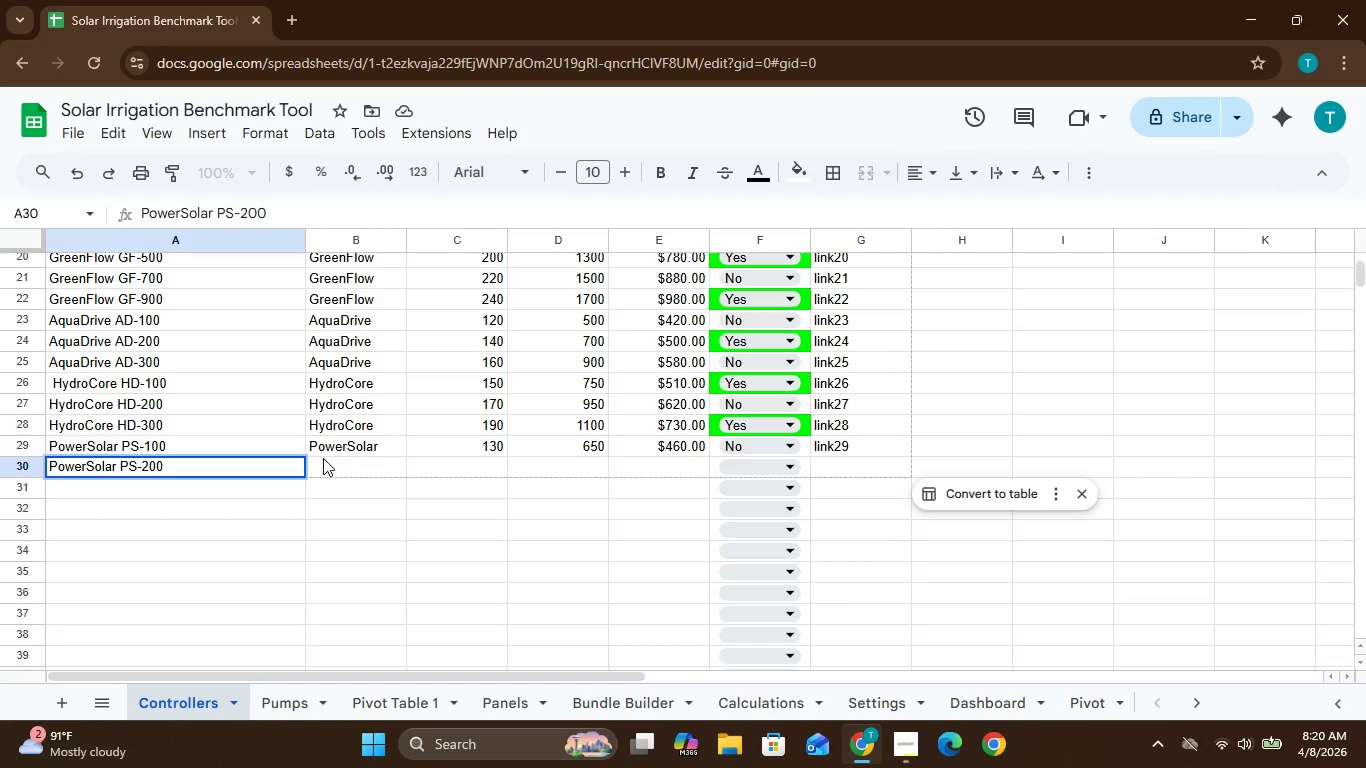 
left_click([323, 461])
 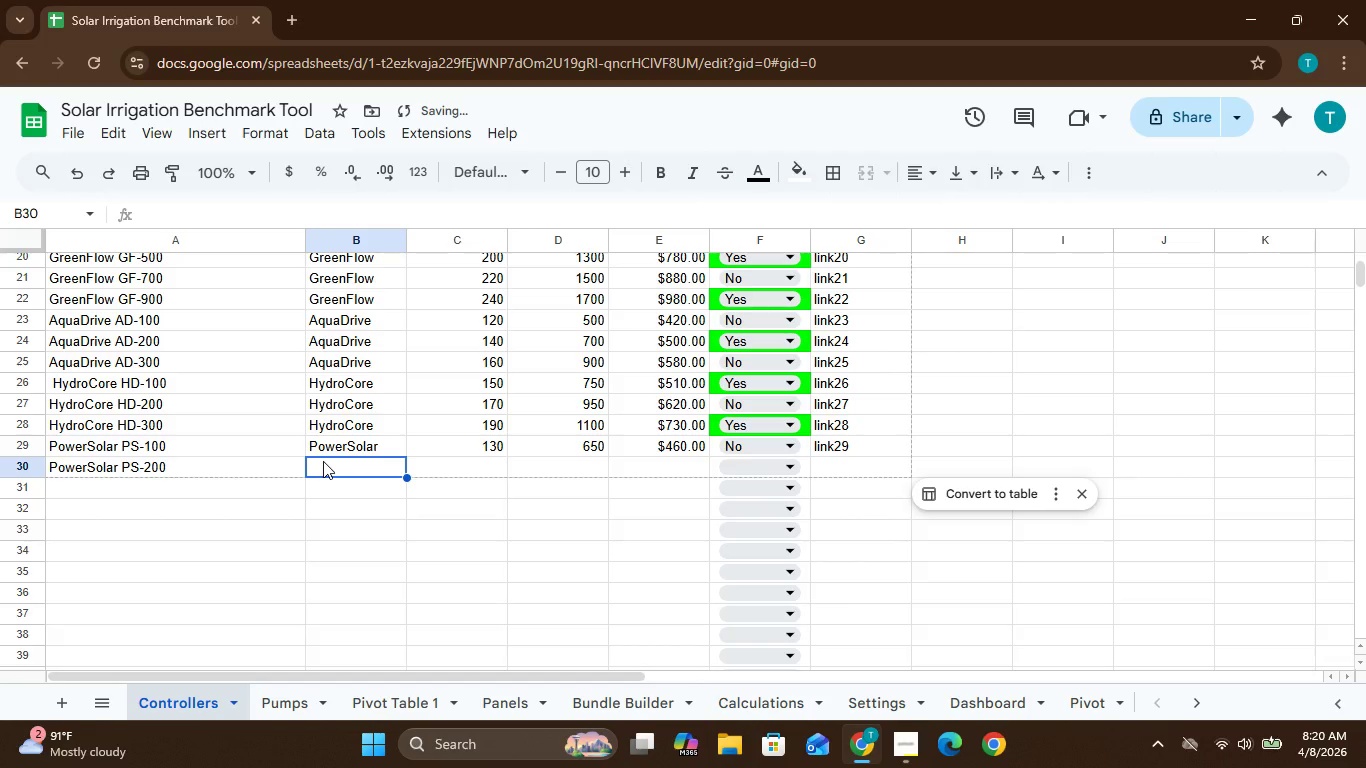 
type(Po)
 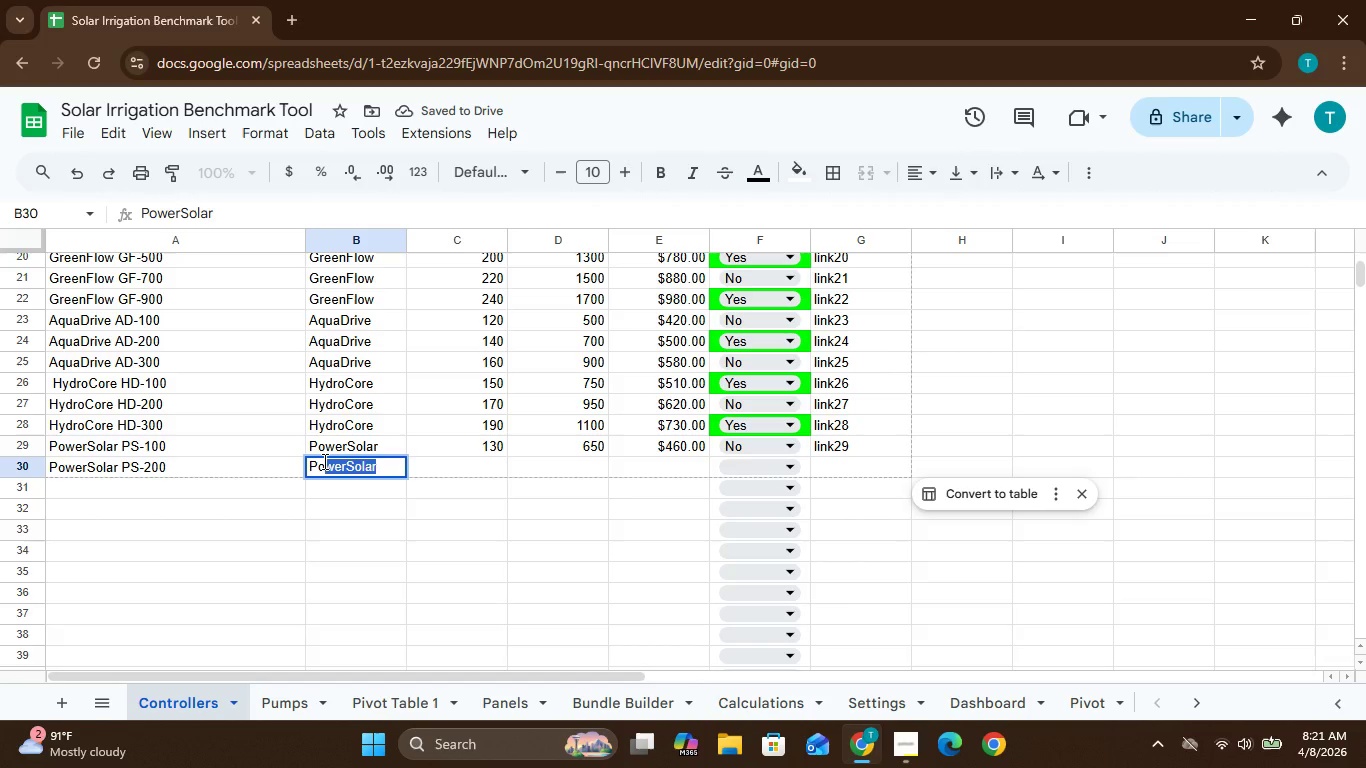 
key(Enter)
 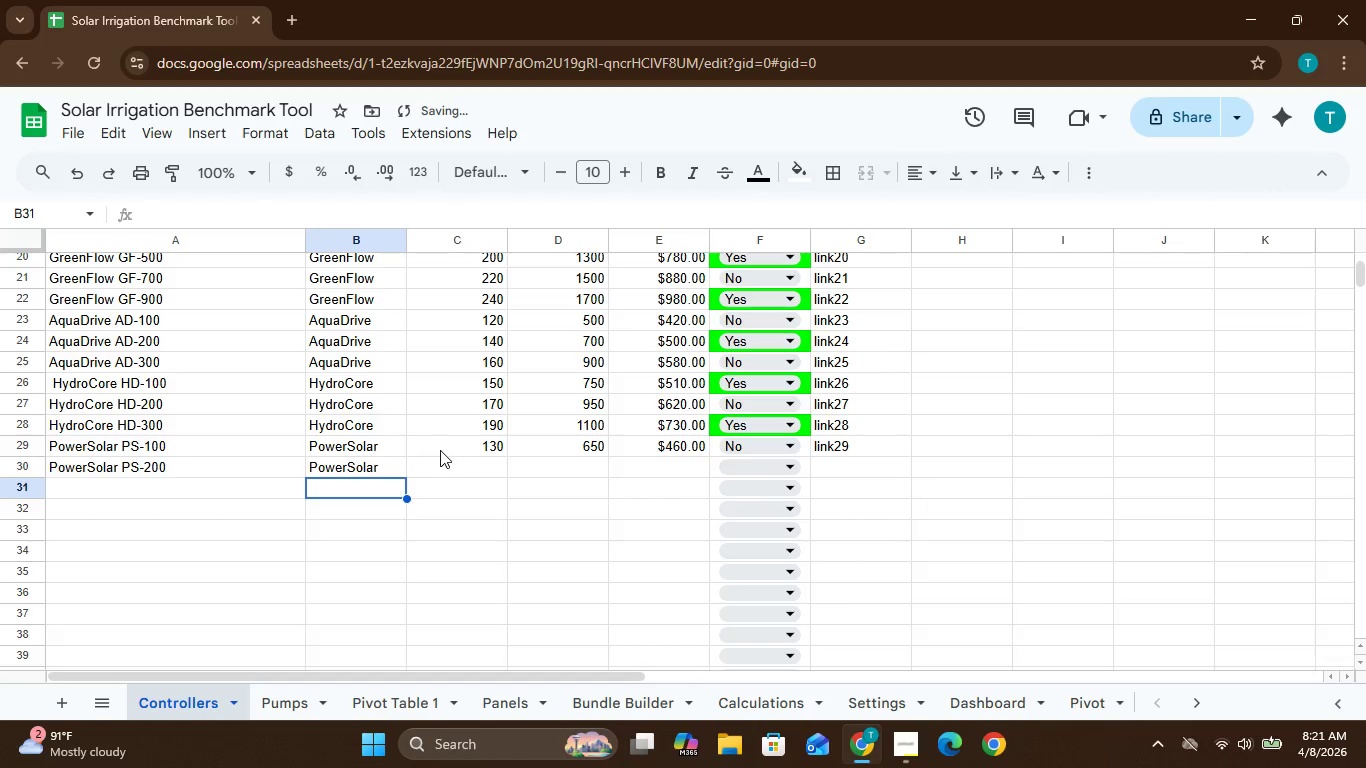 
left_click([436, 459])
 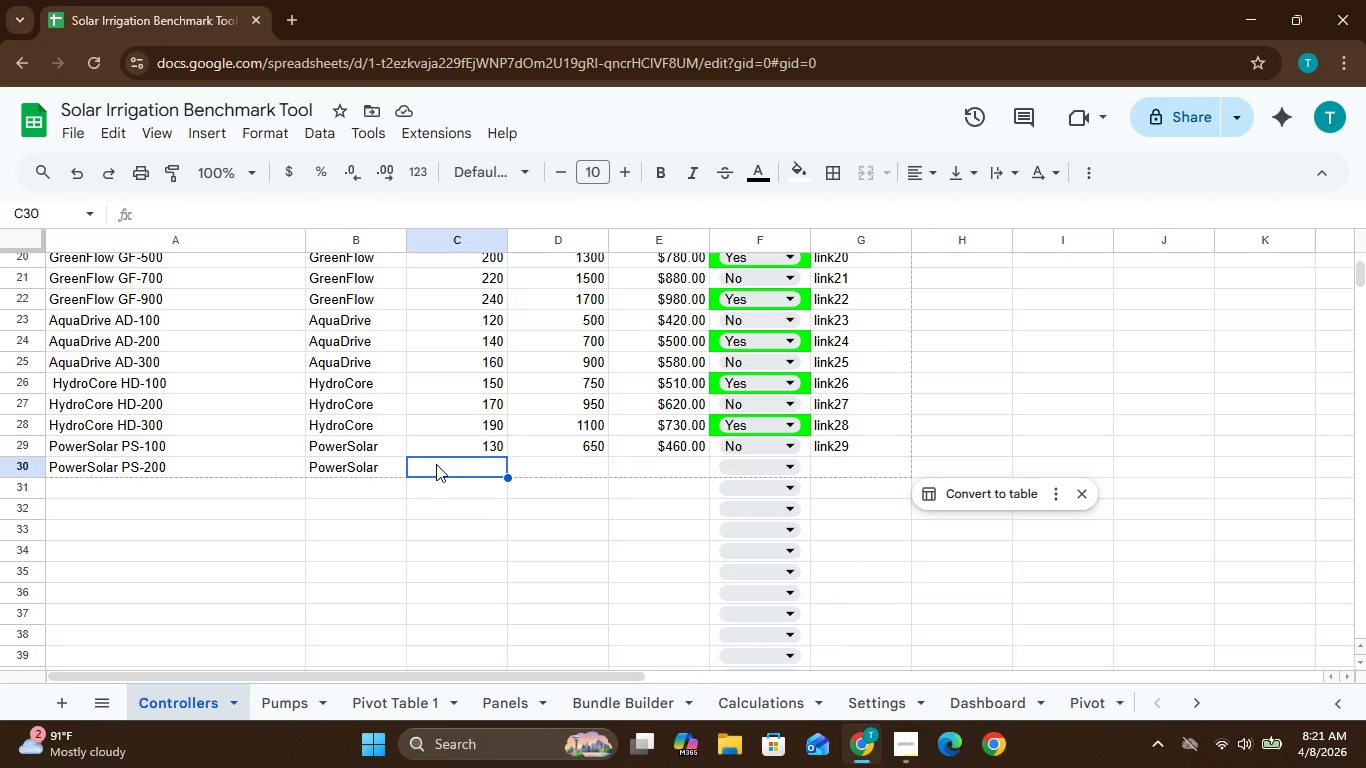 
type(150)
 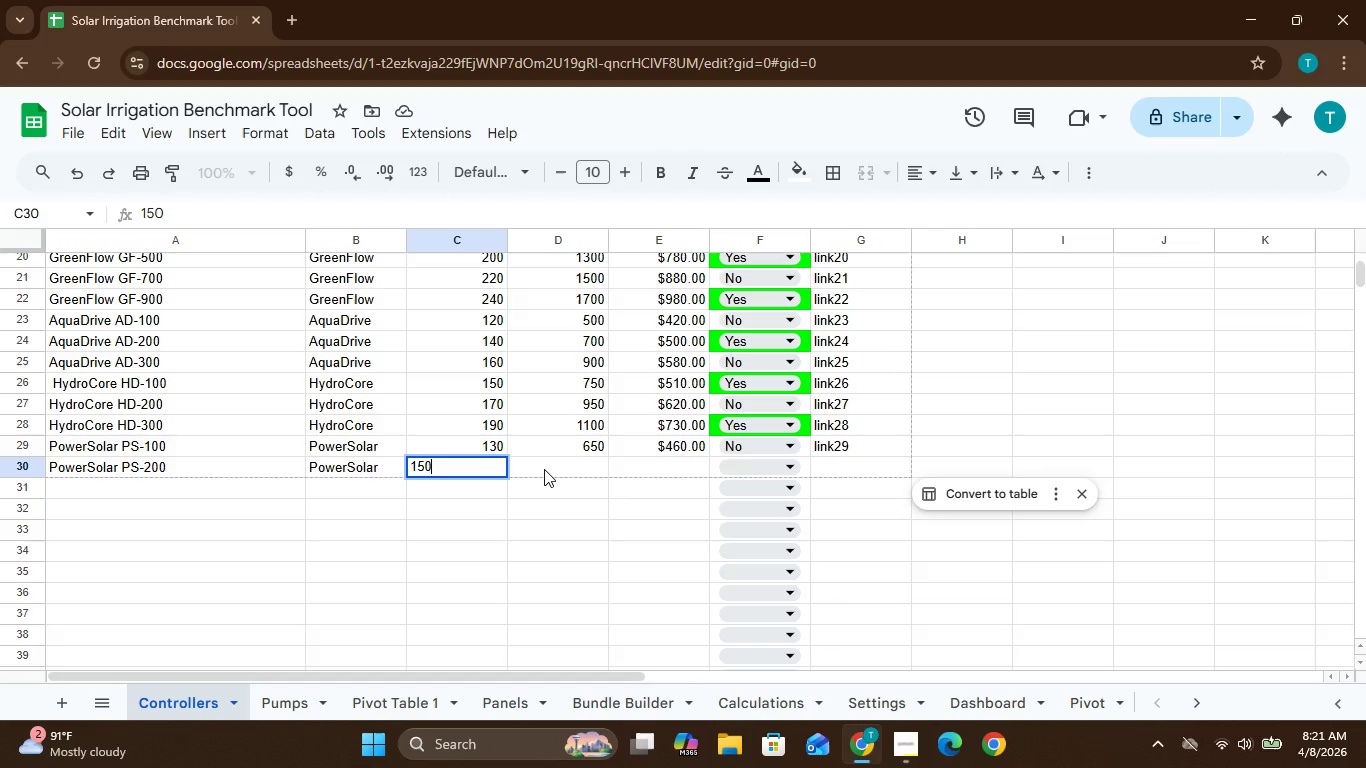 
left_click([544, 469])
 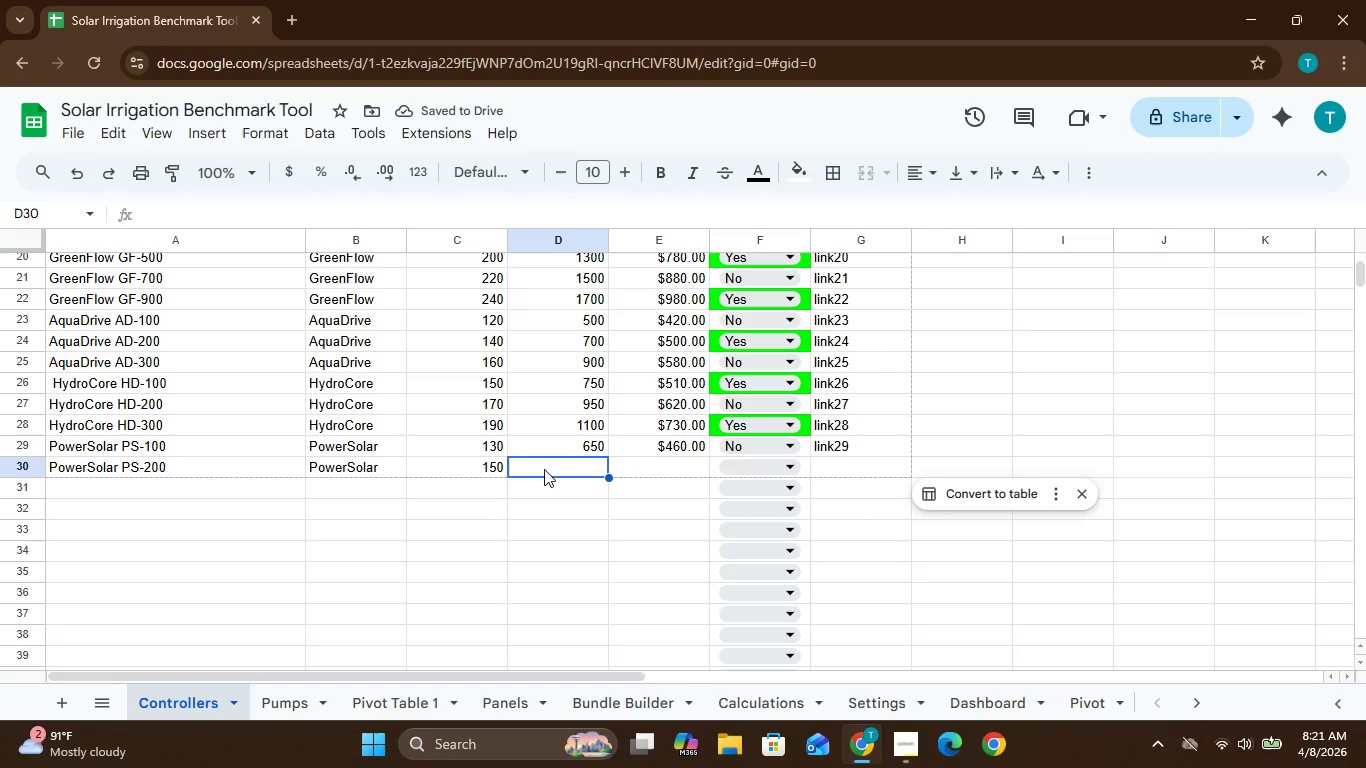 
type(750)
 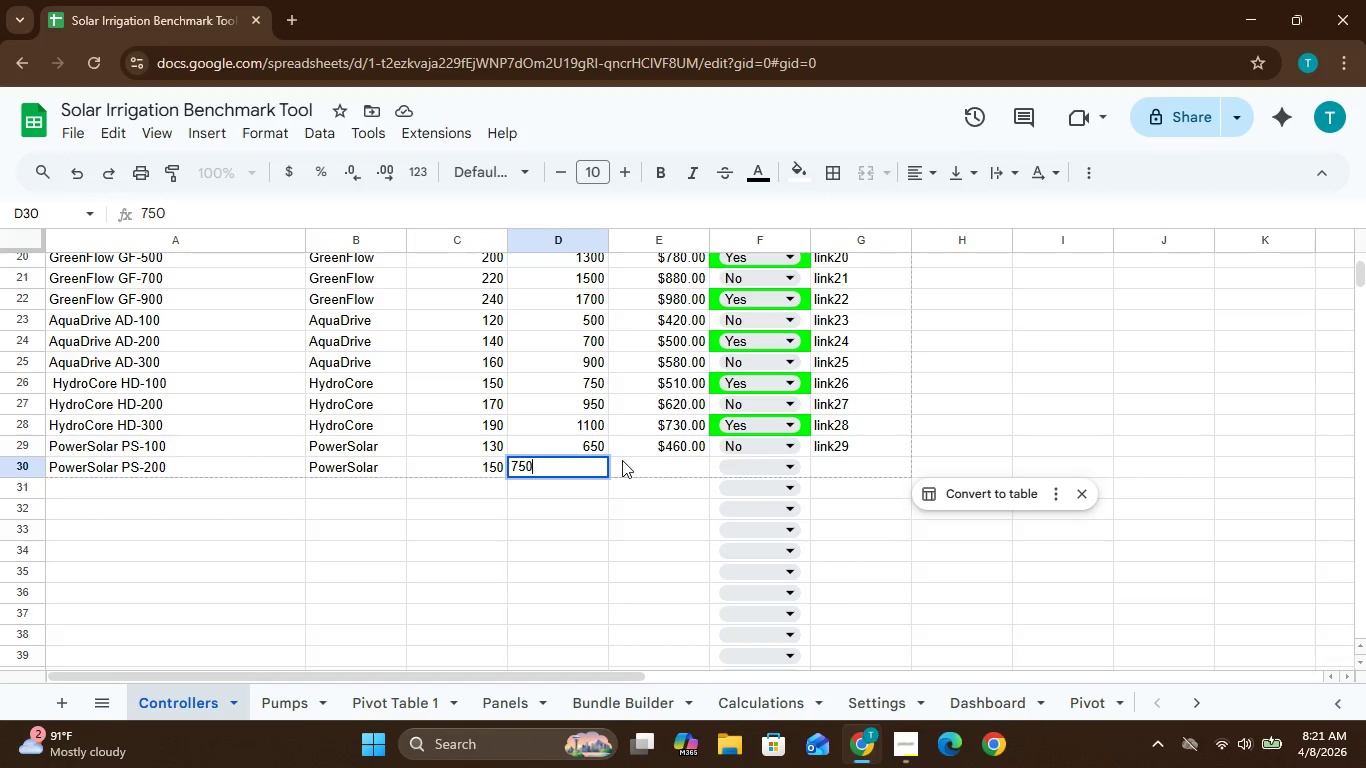 
left_click([622, 461])
 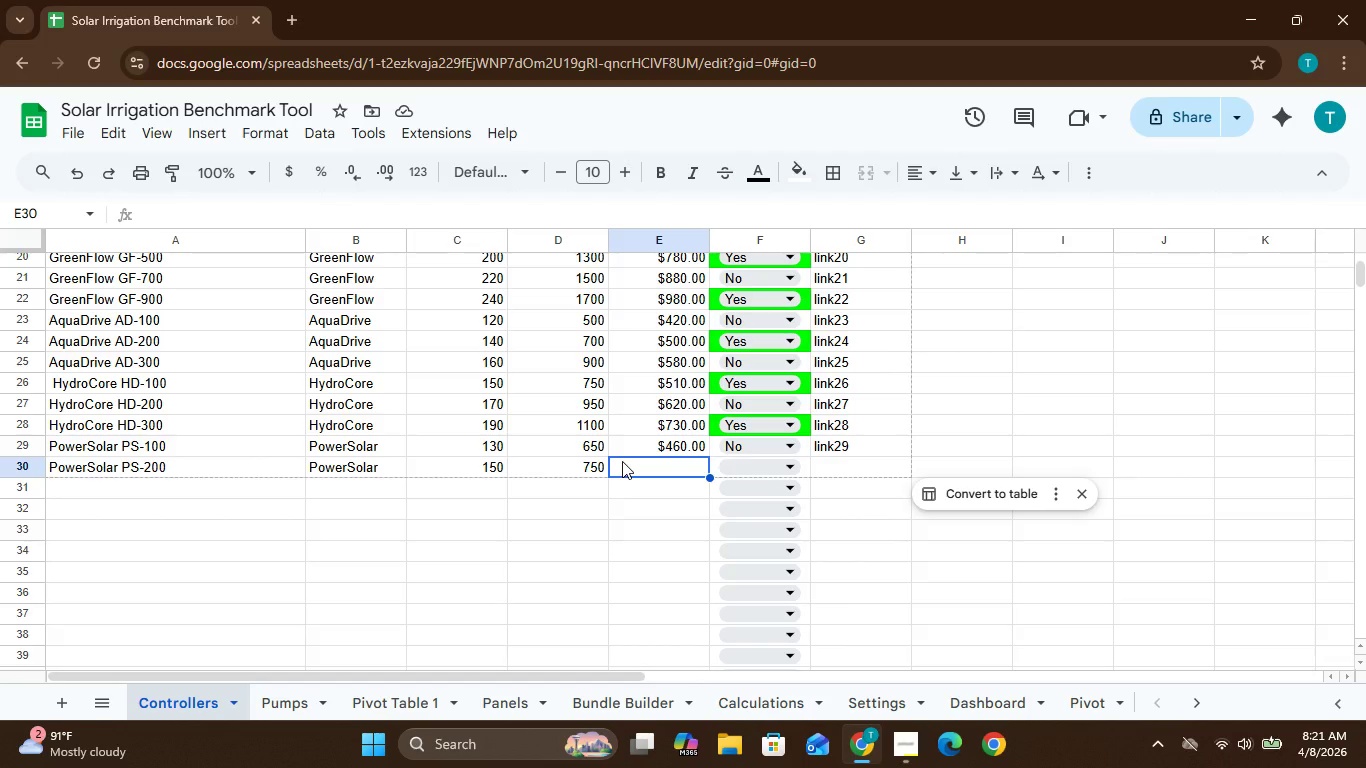 
wait(7.48)
 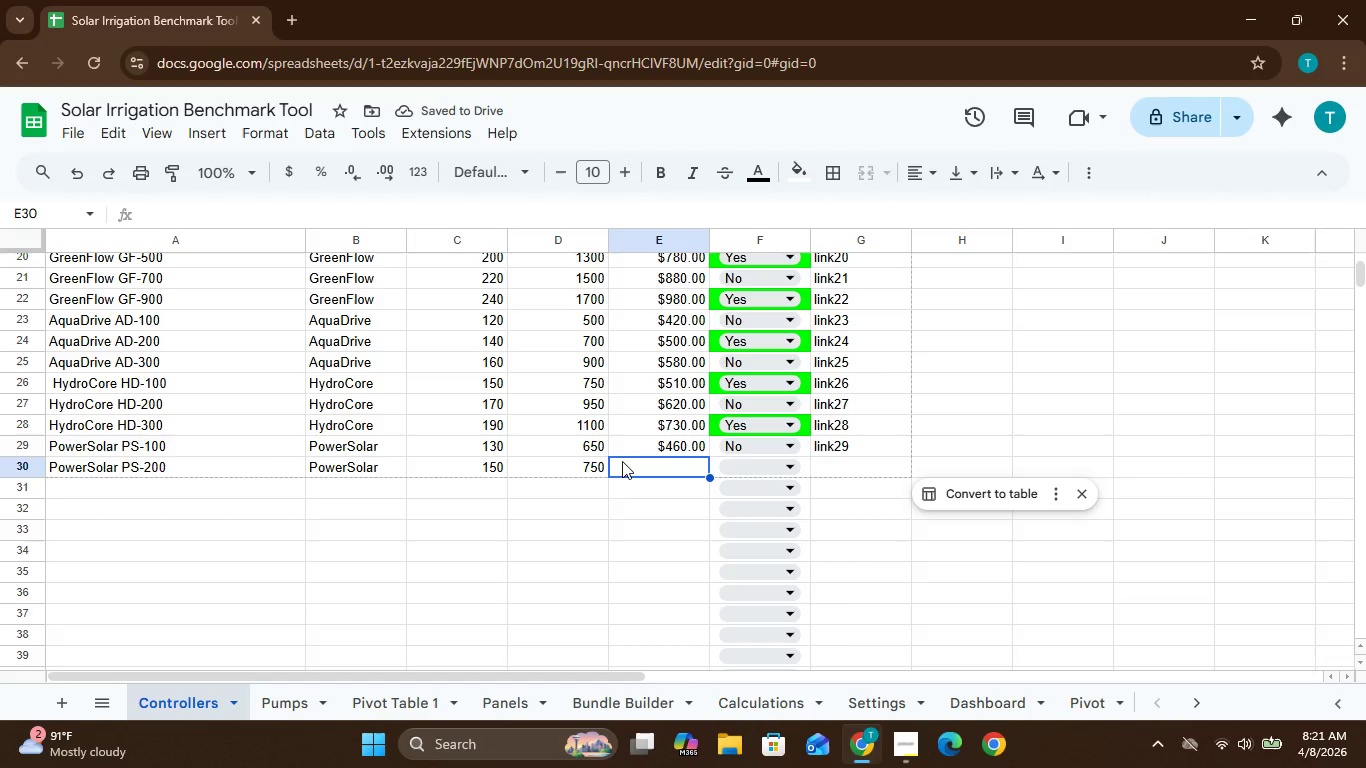 
left_click([599, 464])
 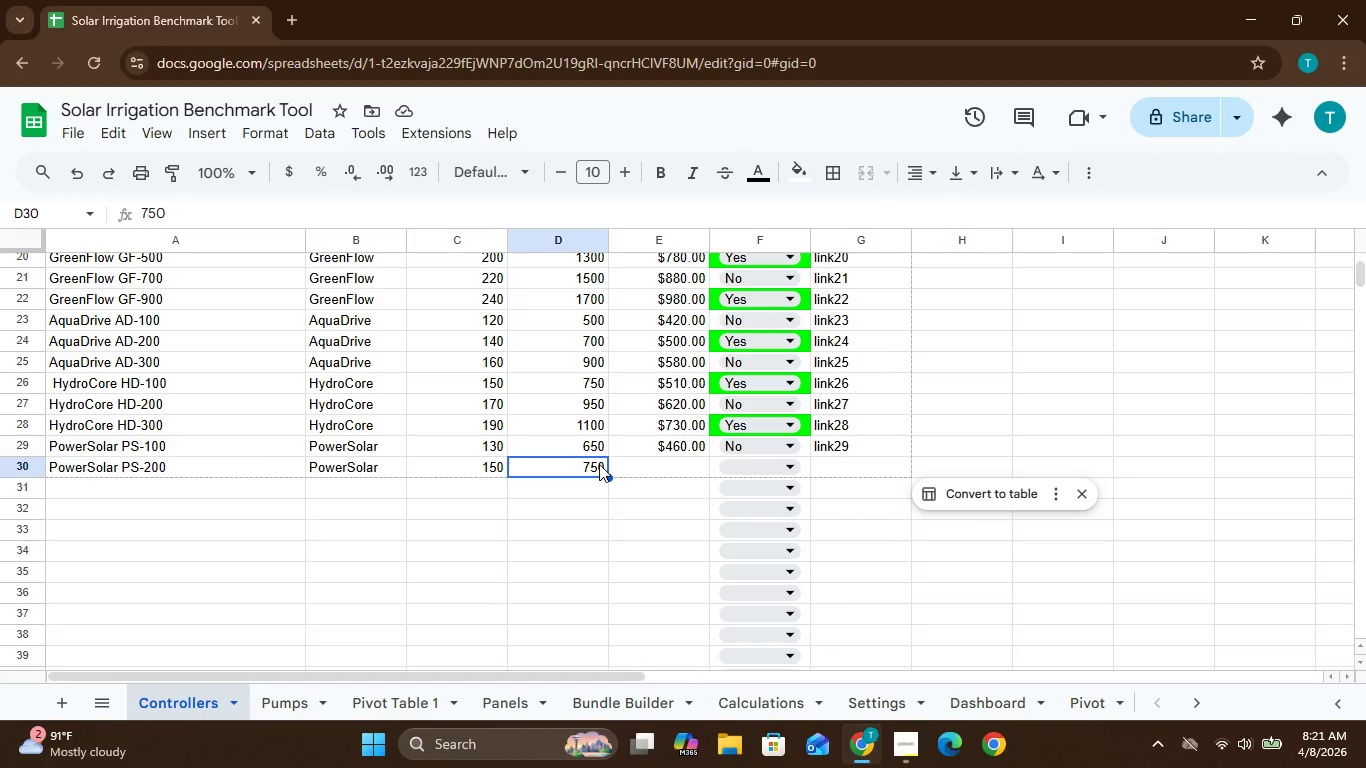 
key(Backspace)
key(Backspace)
type(850)
 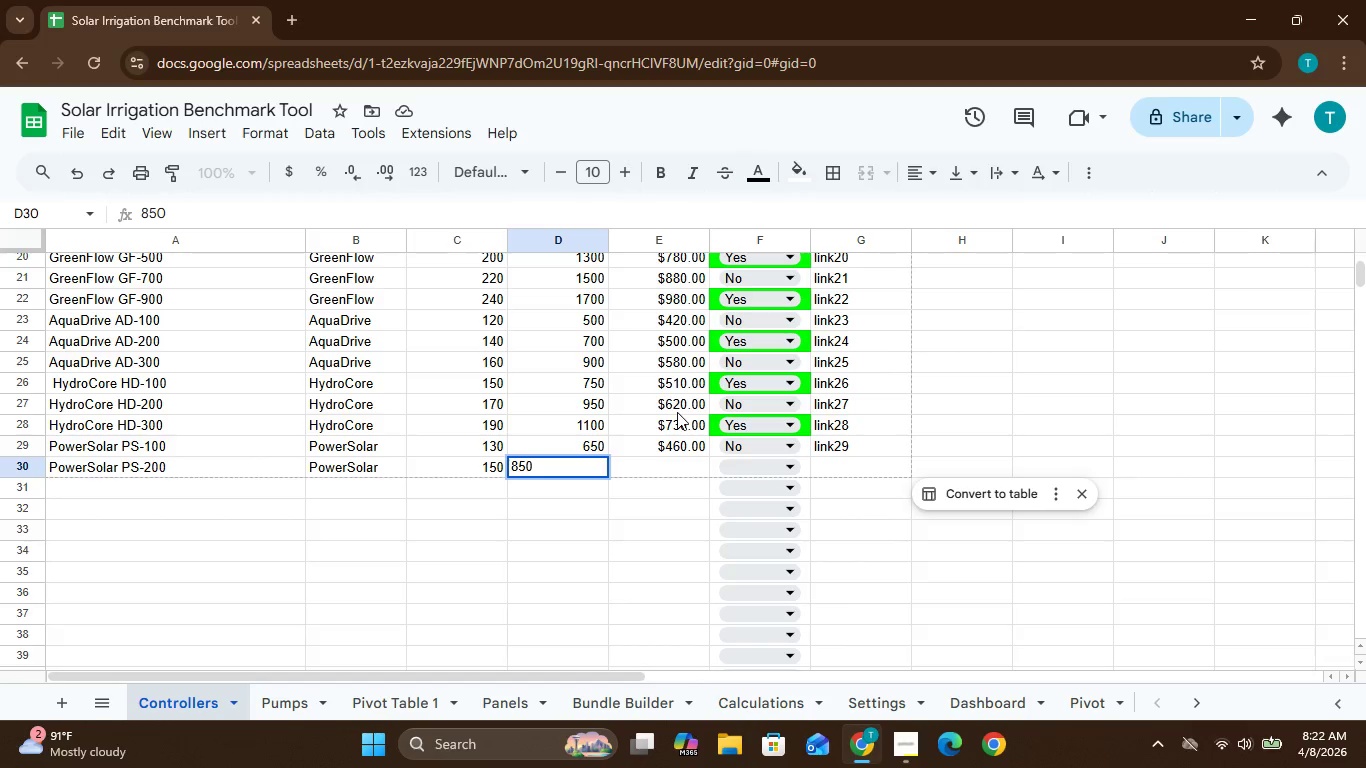 
wait(34.27)
 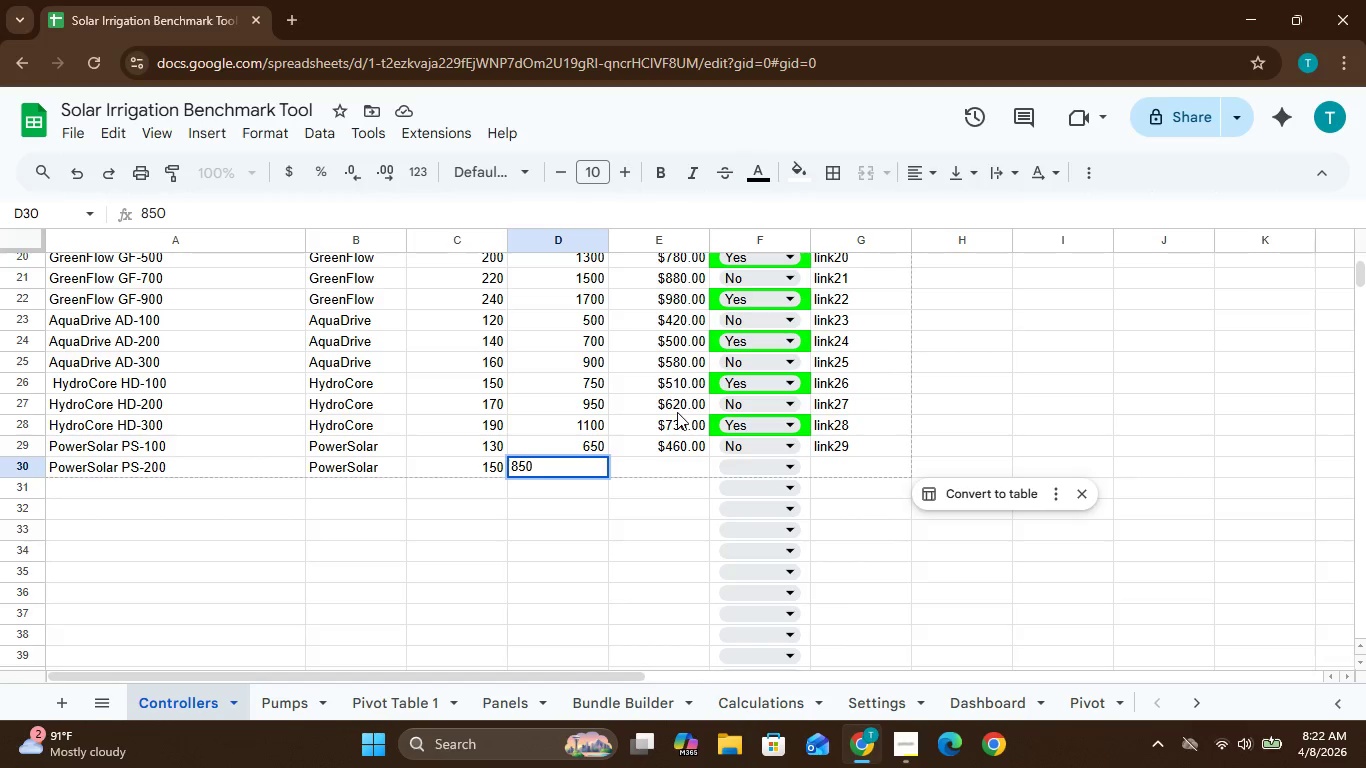 
left_click([641, 470])
 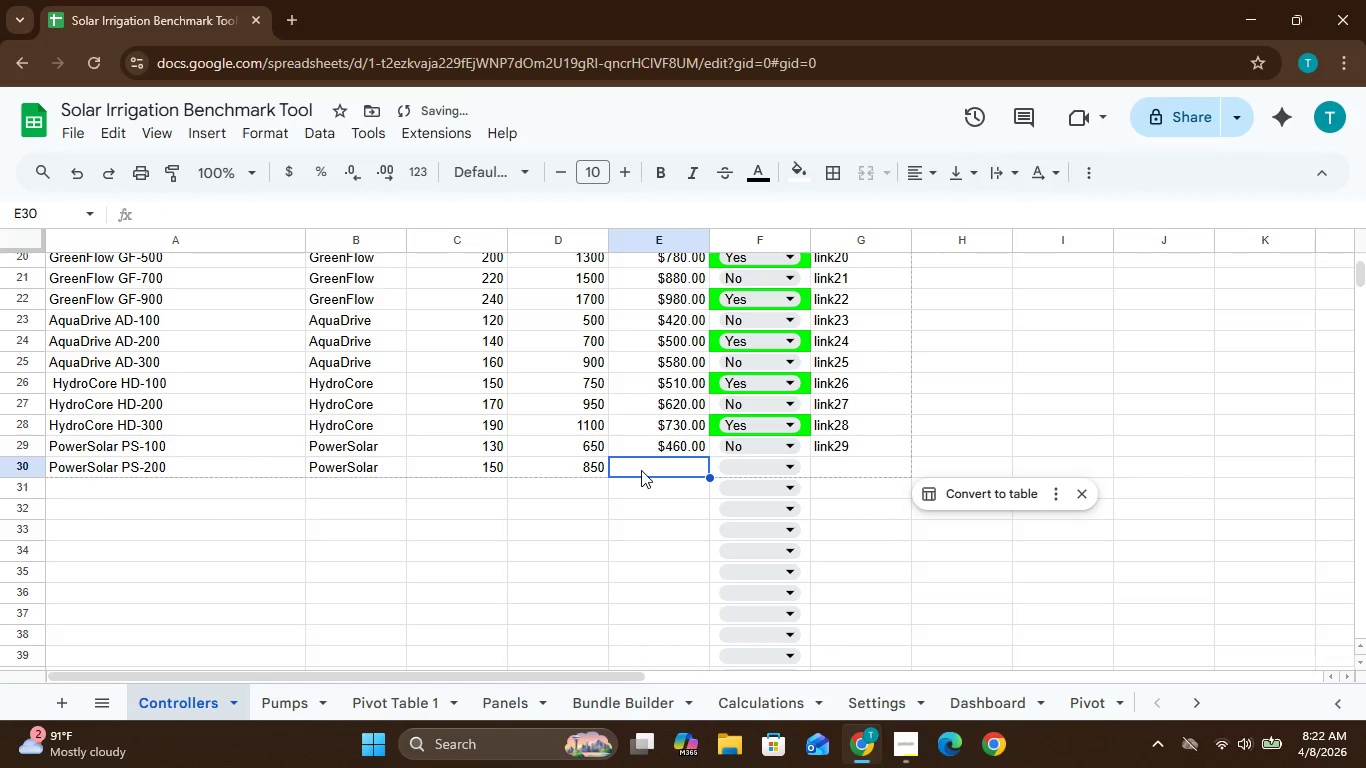 
key(5)
 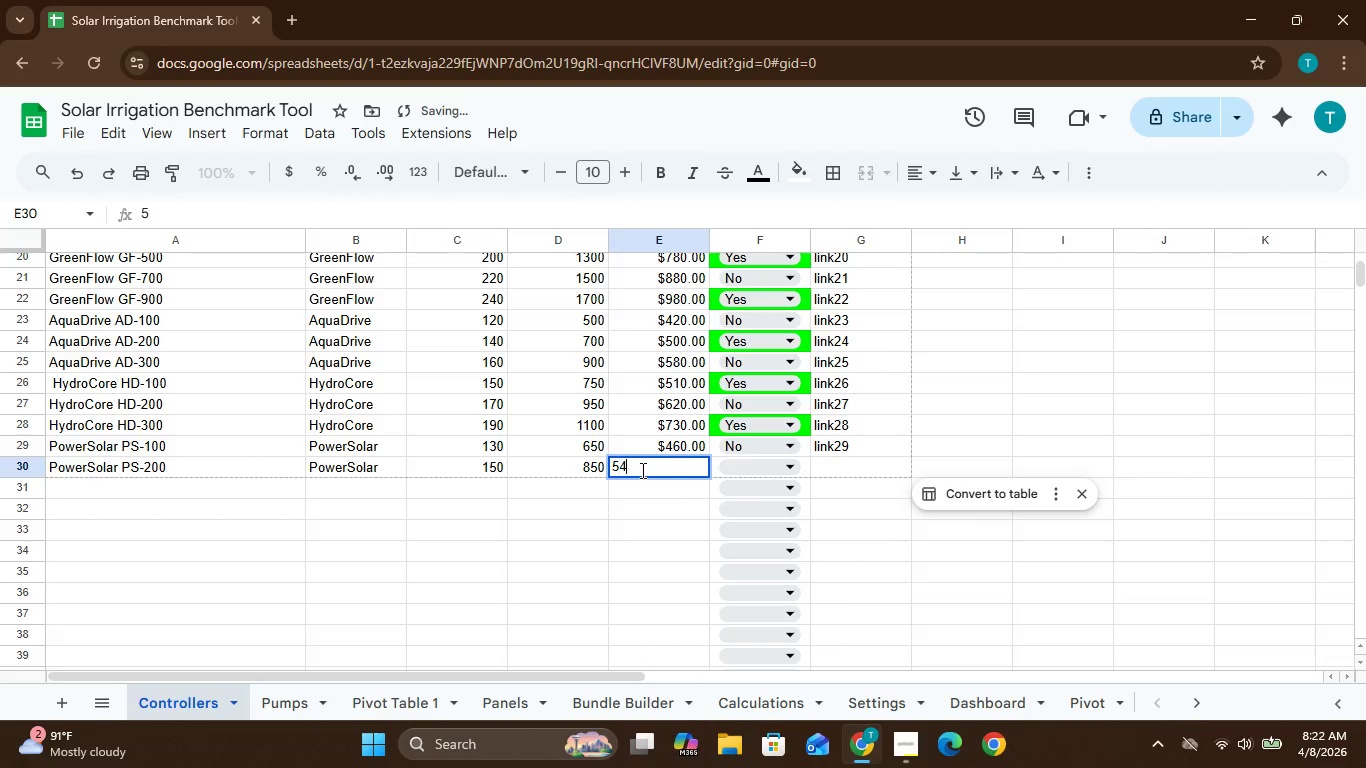 
type(40)
 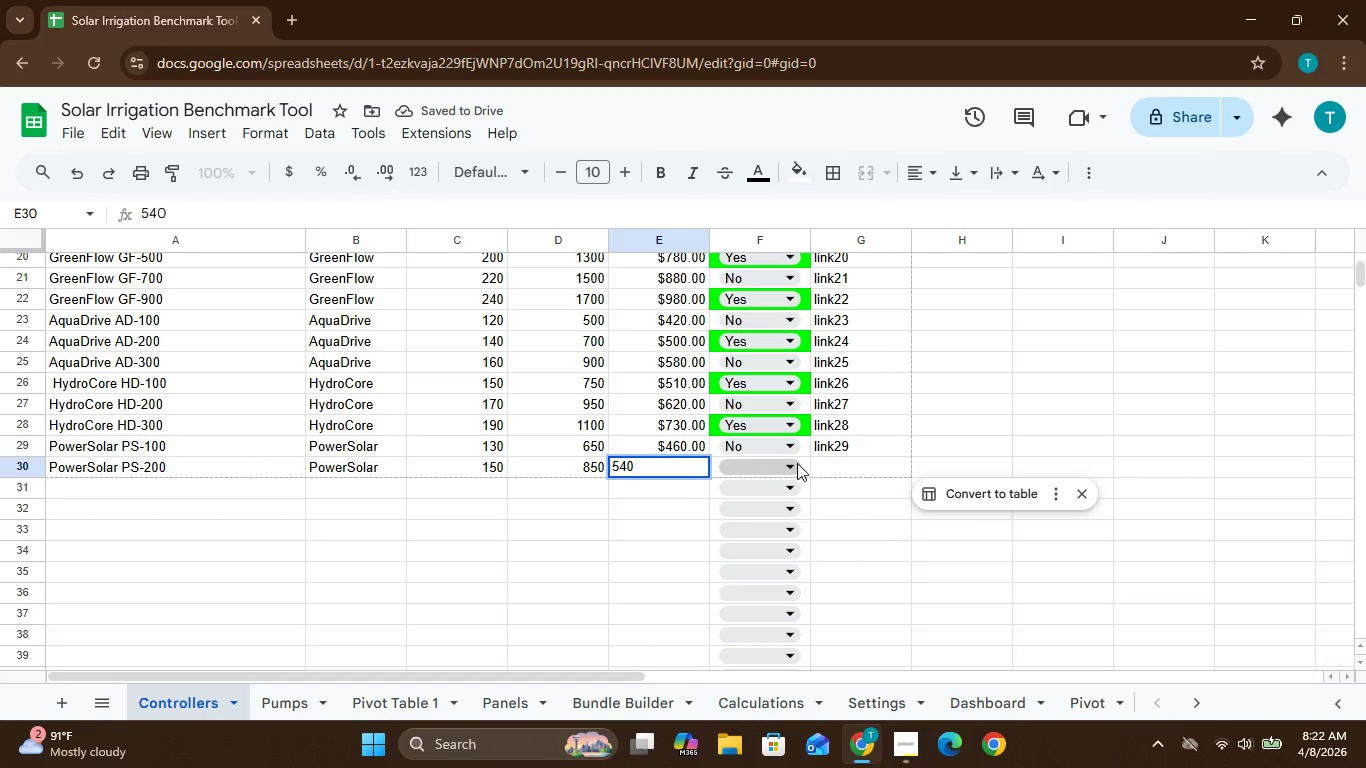 
left_click([797, 467])
 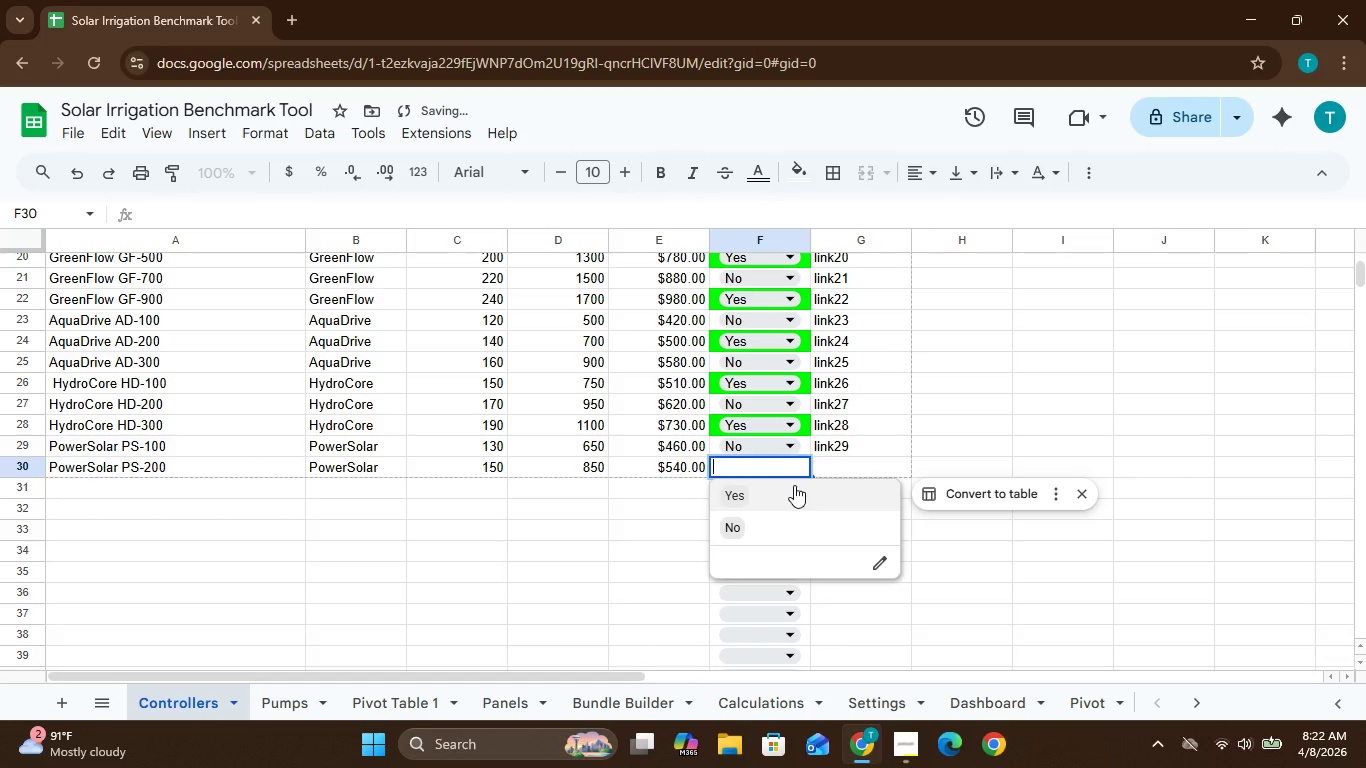 
left_click([794, 486])
 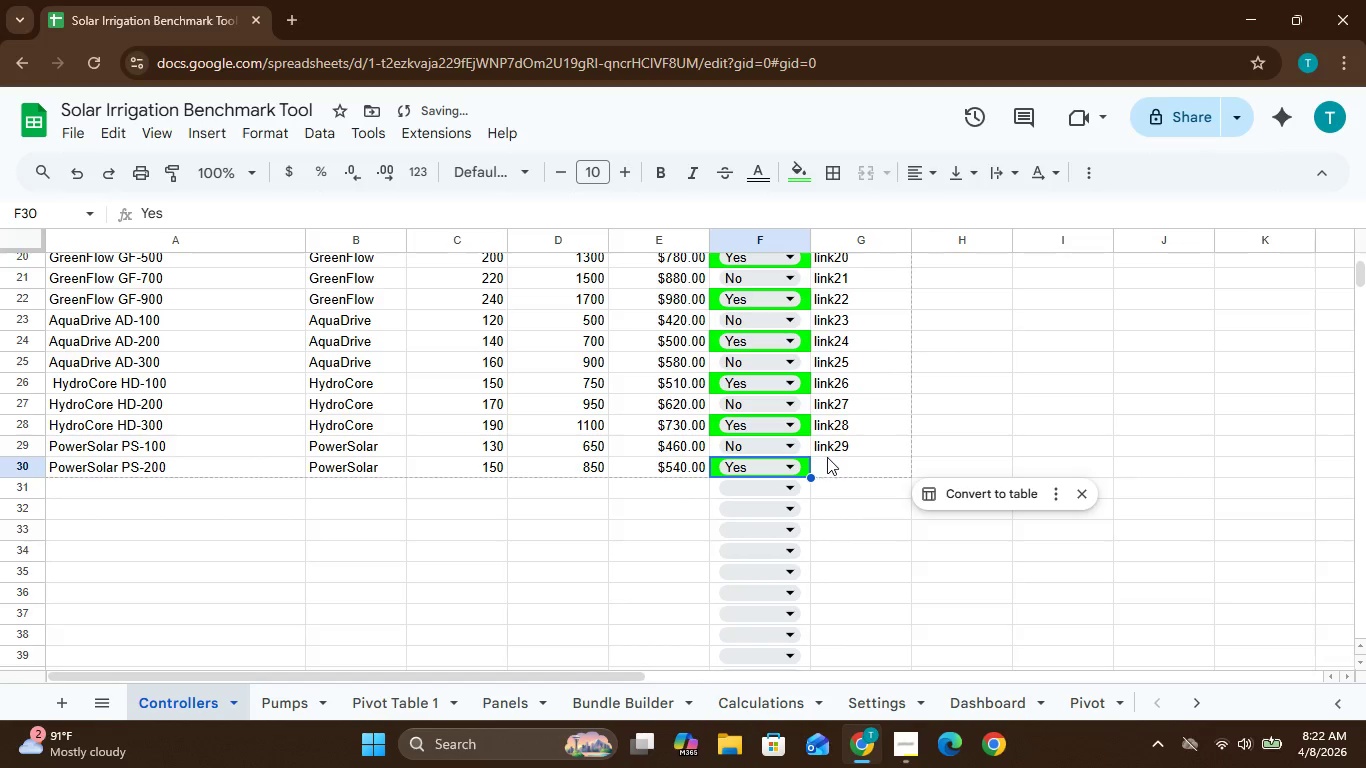 
left_click([827, 457])
 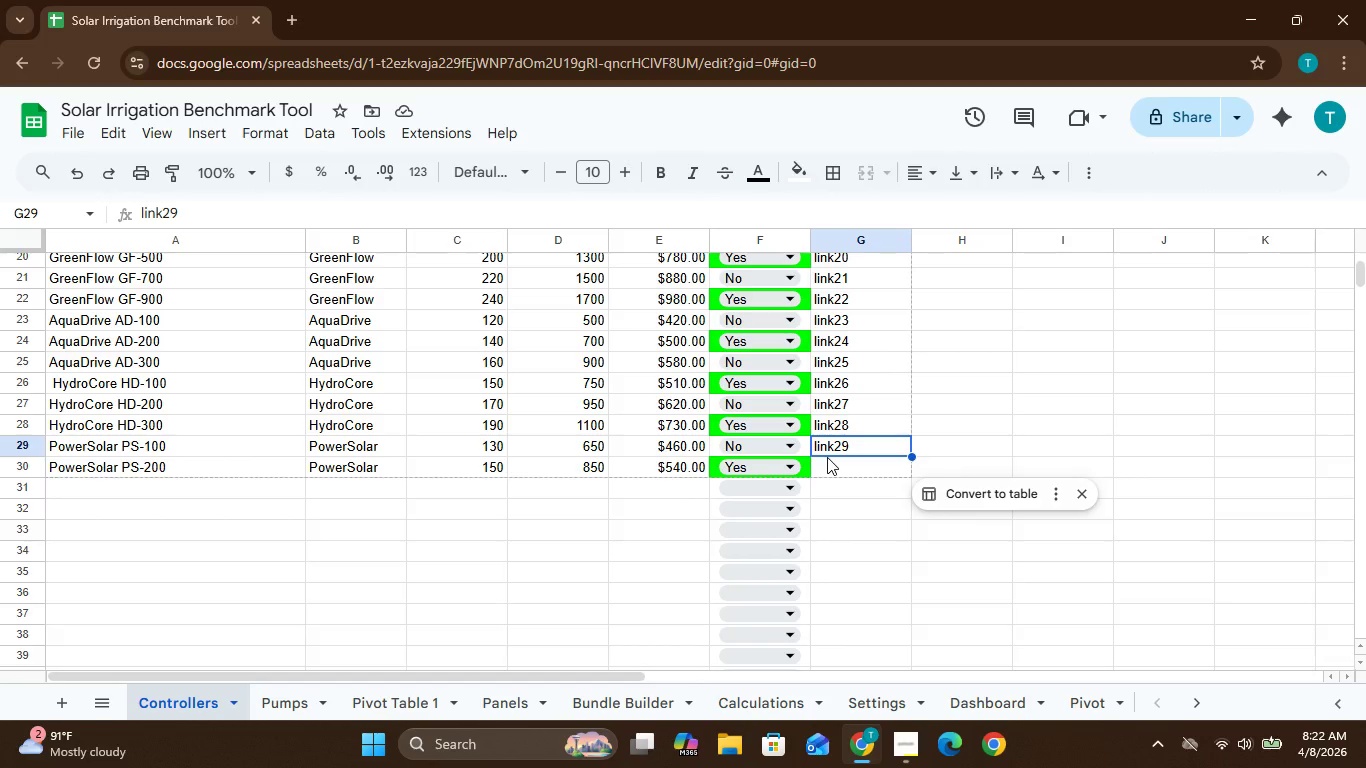 
wait(6.91)
 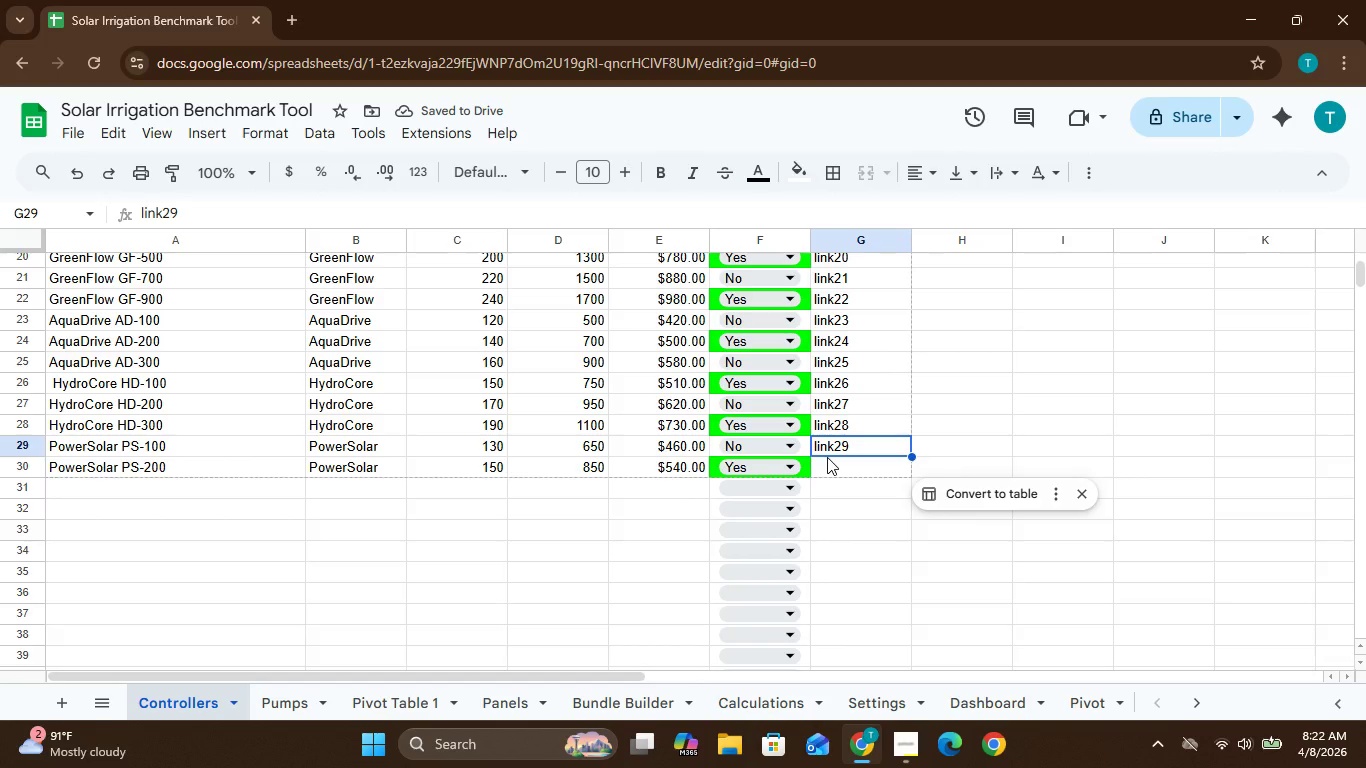 
left_click([832, 469])
 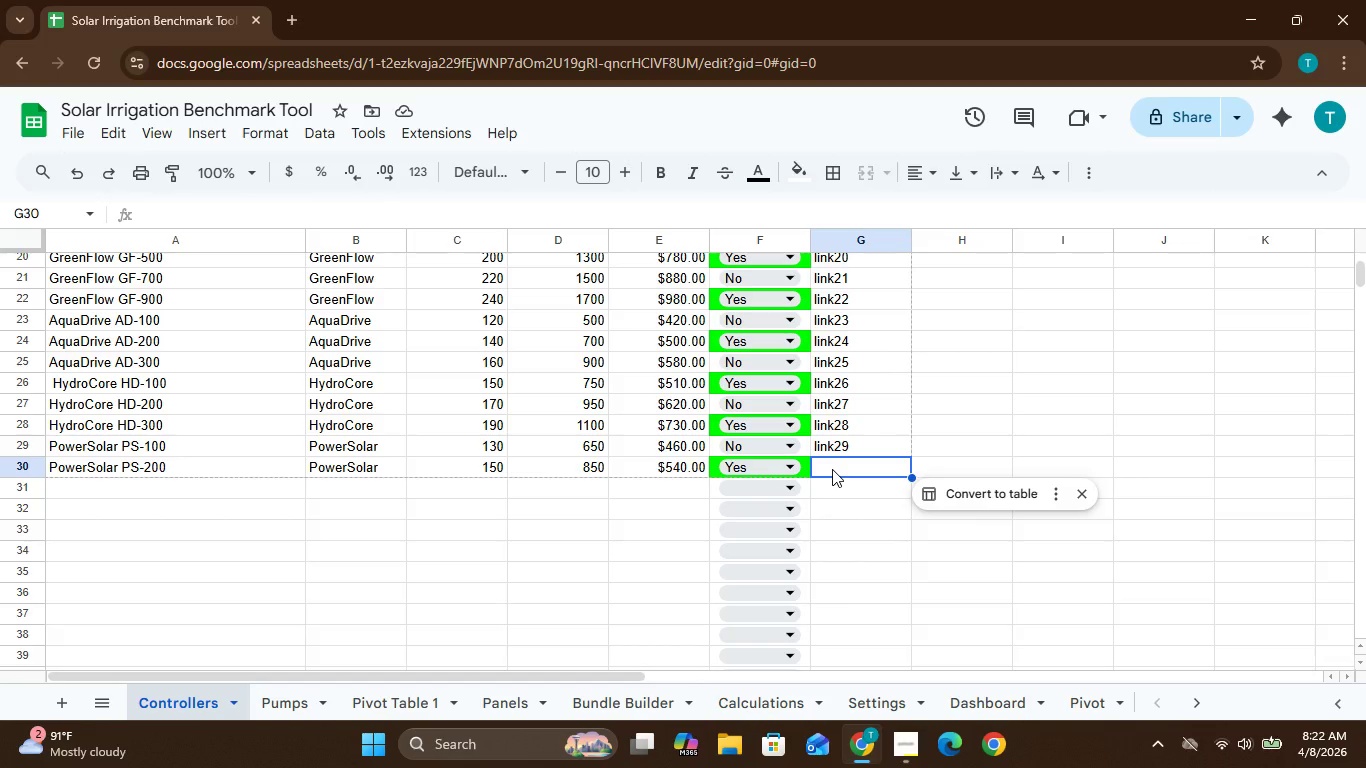 
type(link30)
 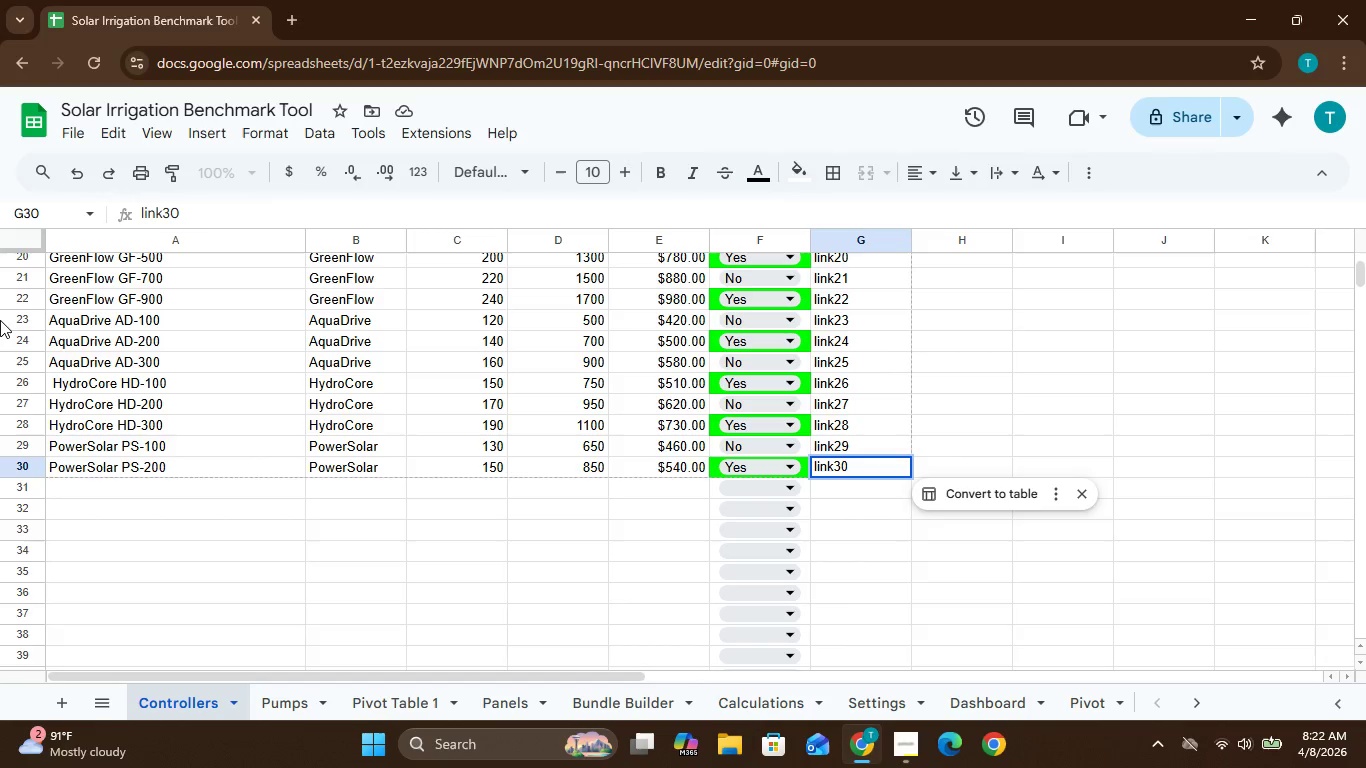 
wait(9.08)
 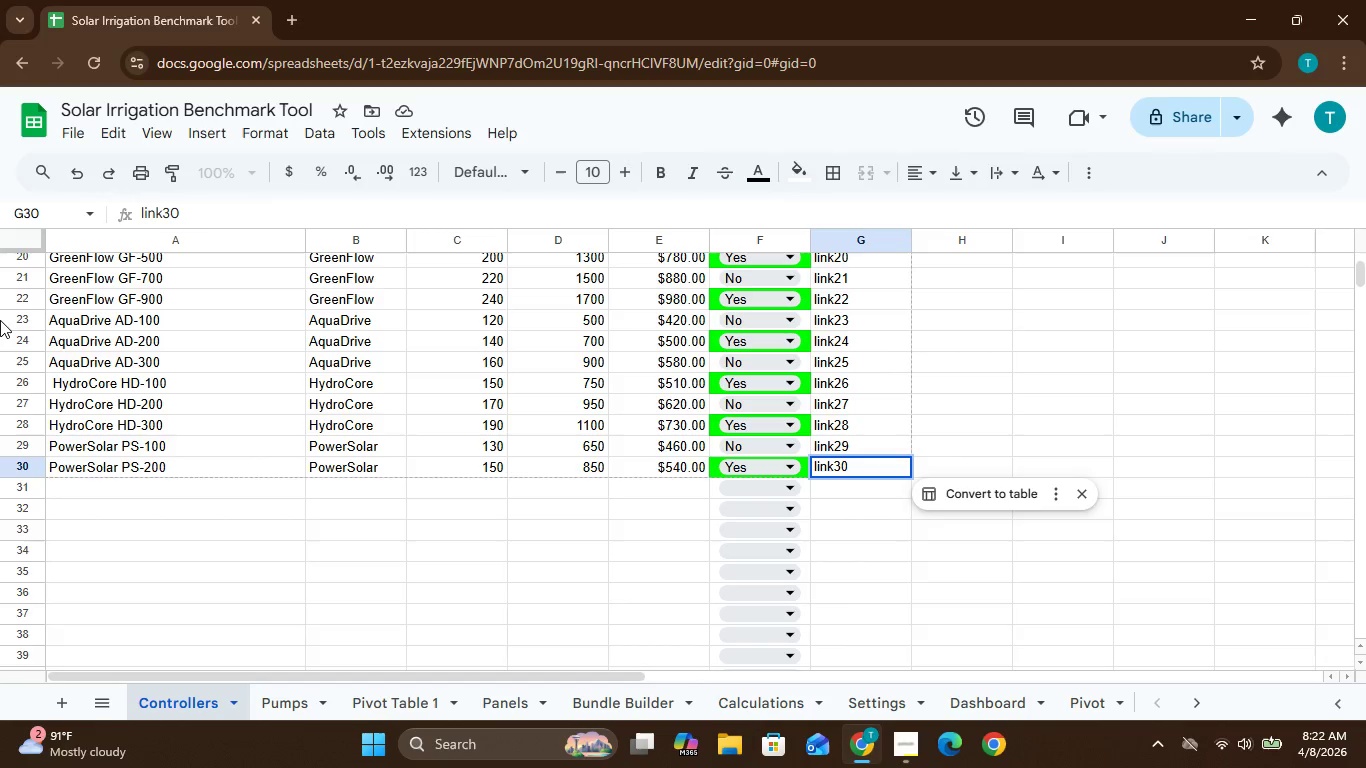 
left_click([58, 478])
 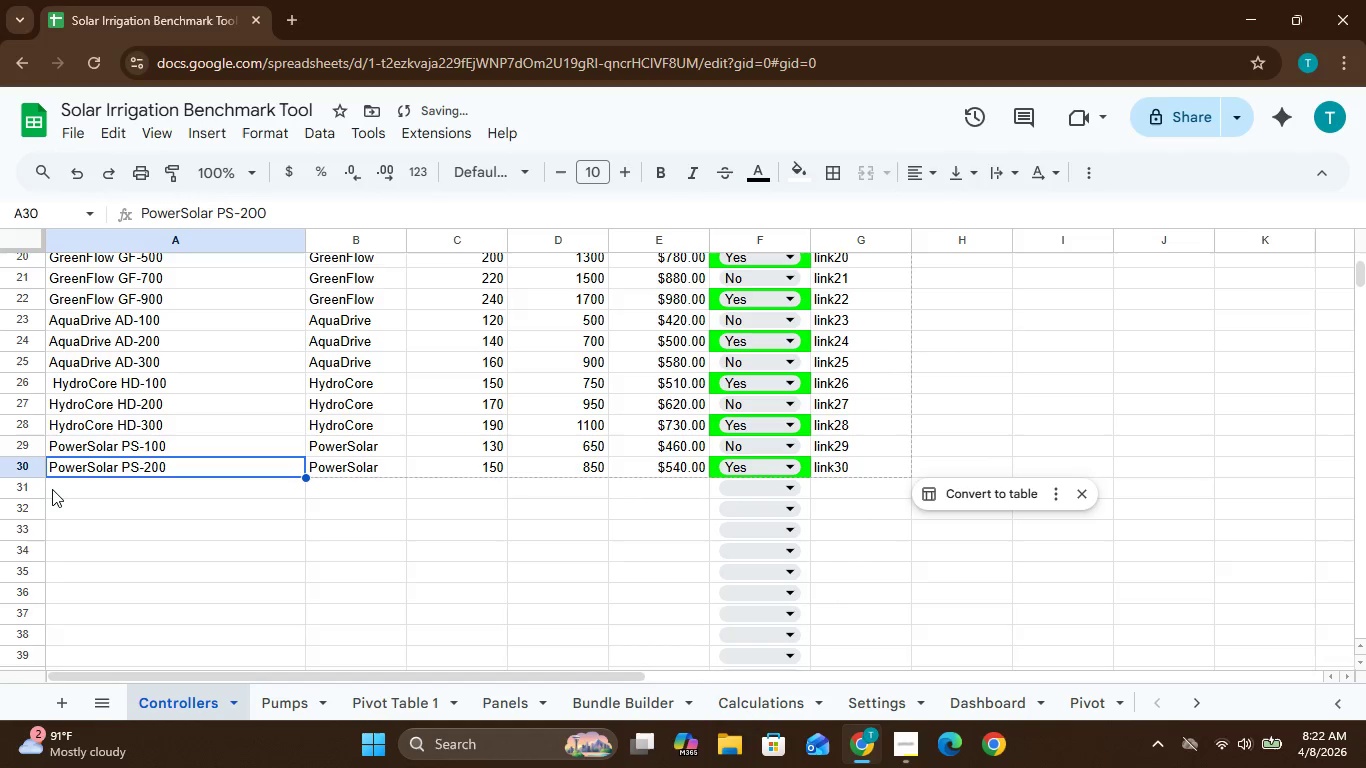 
left_click([51, 489])
 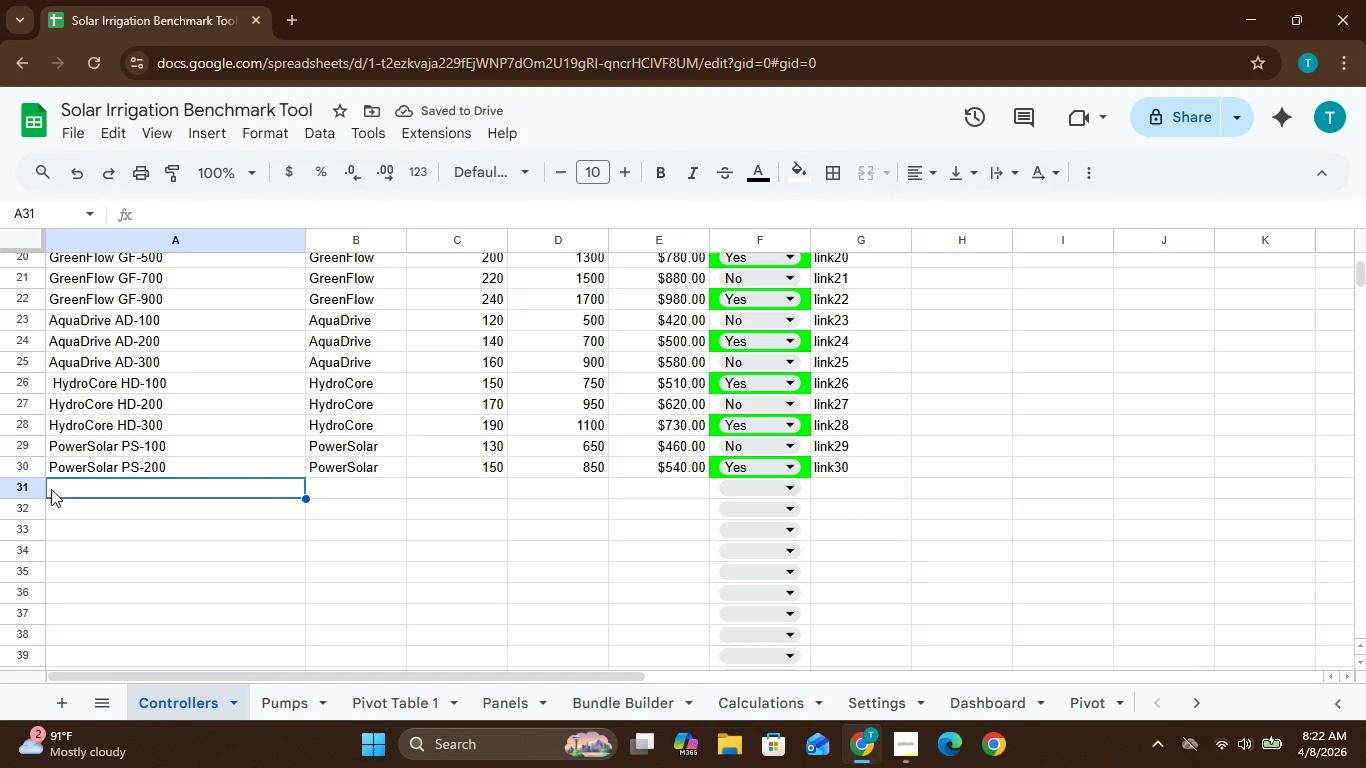 
wait(6.42)
 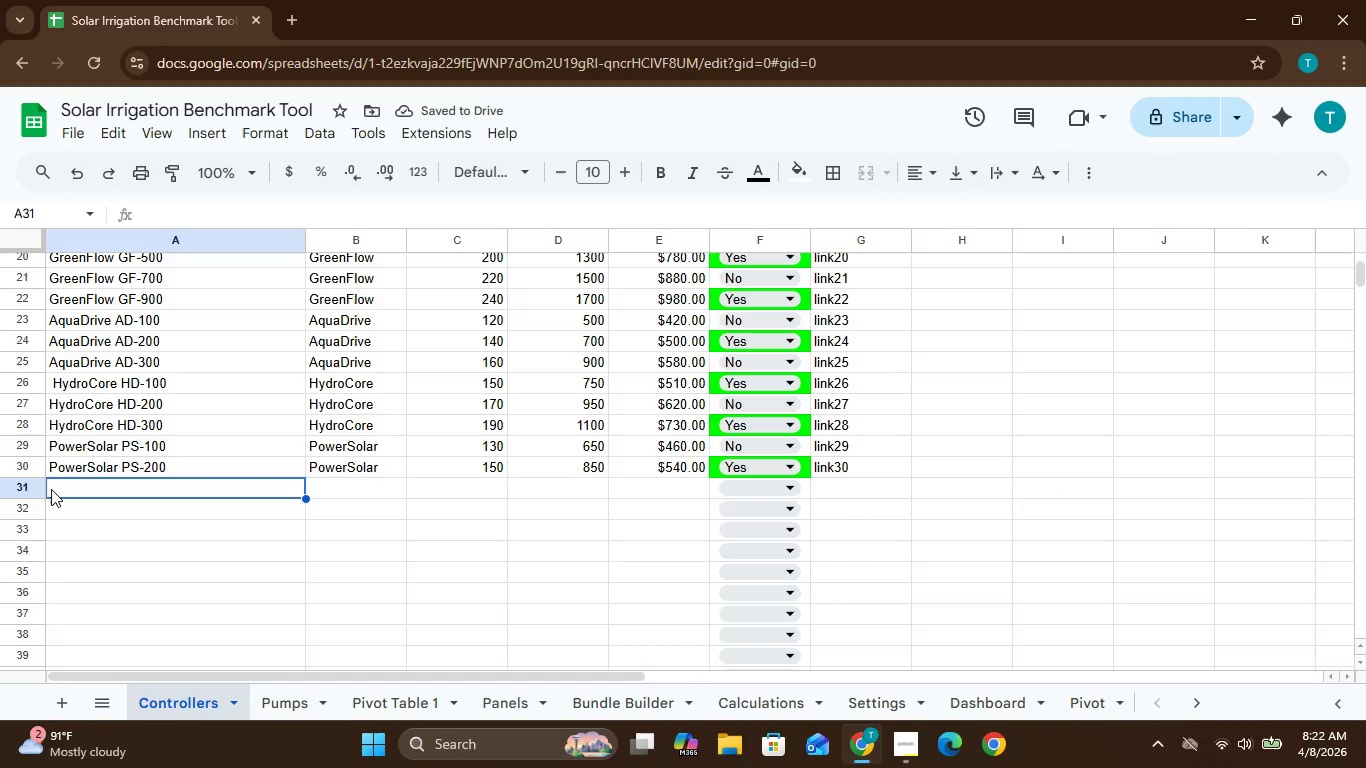 
type(PowerSolar)
 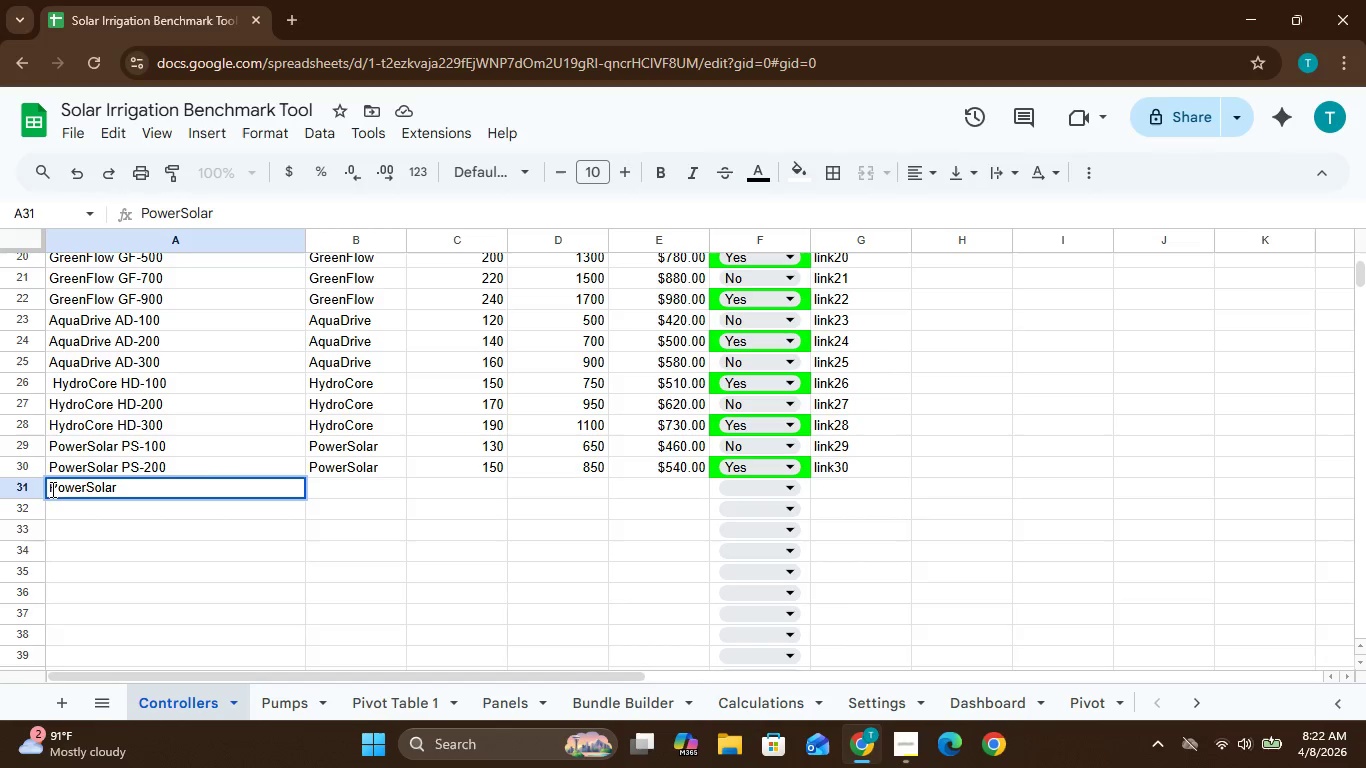 
type( PS-300)
 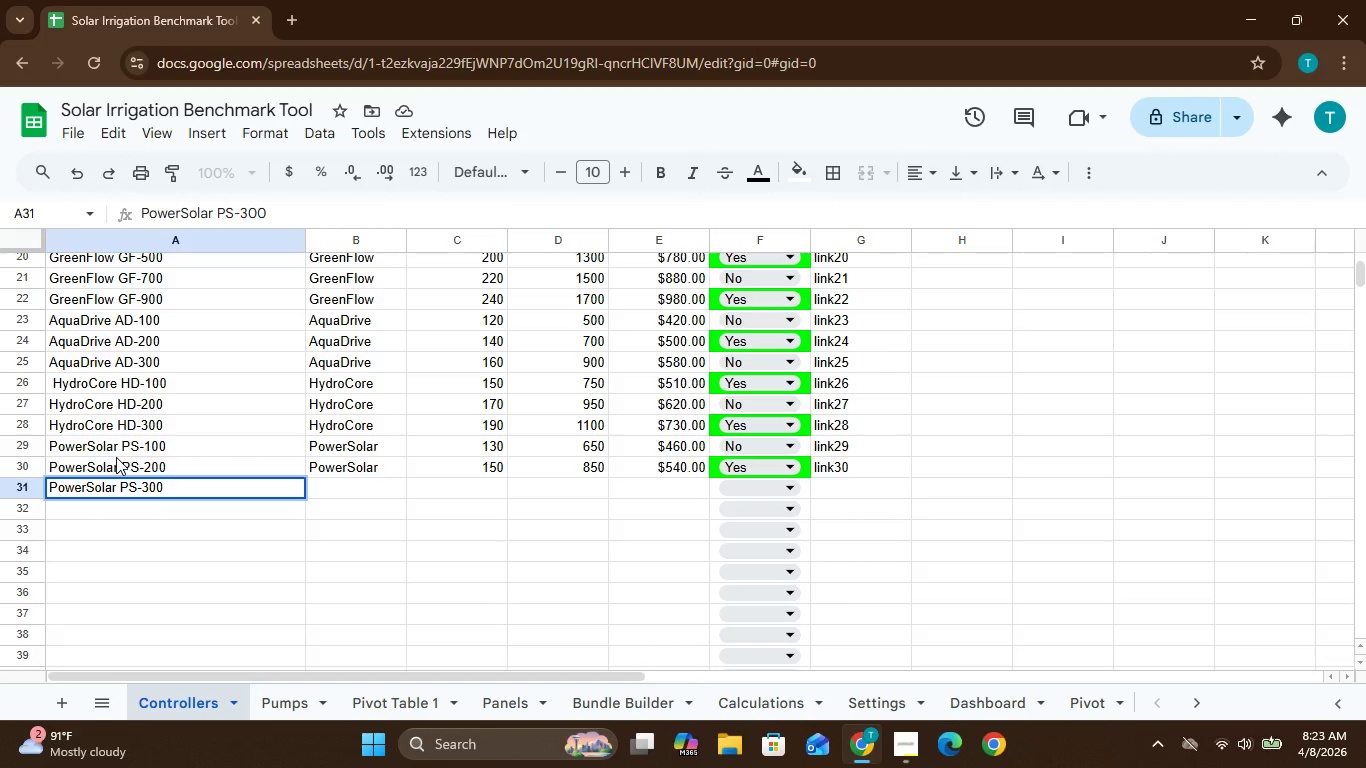 
left_click([317, 479])
 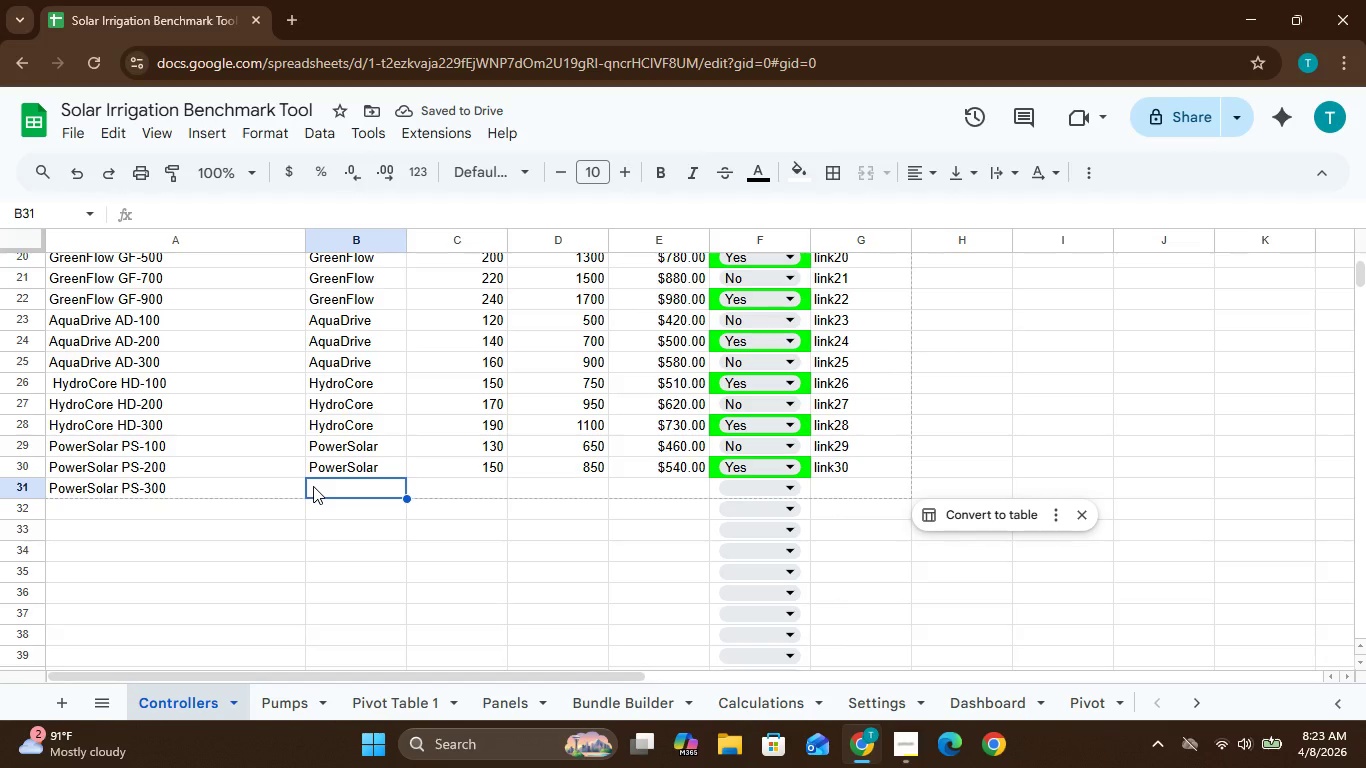 
wait(5.03)
 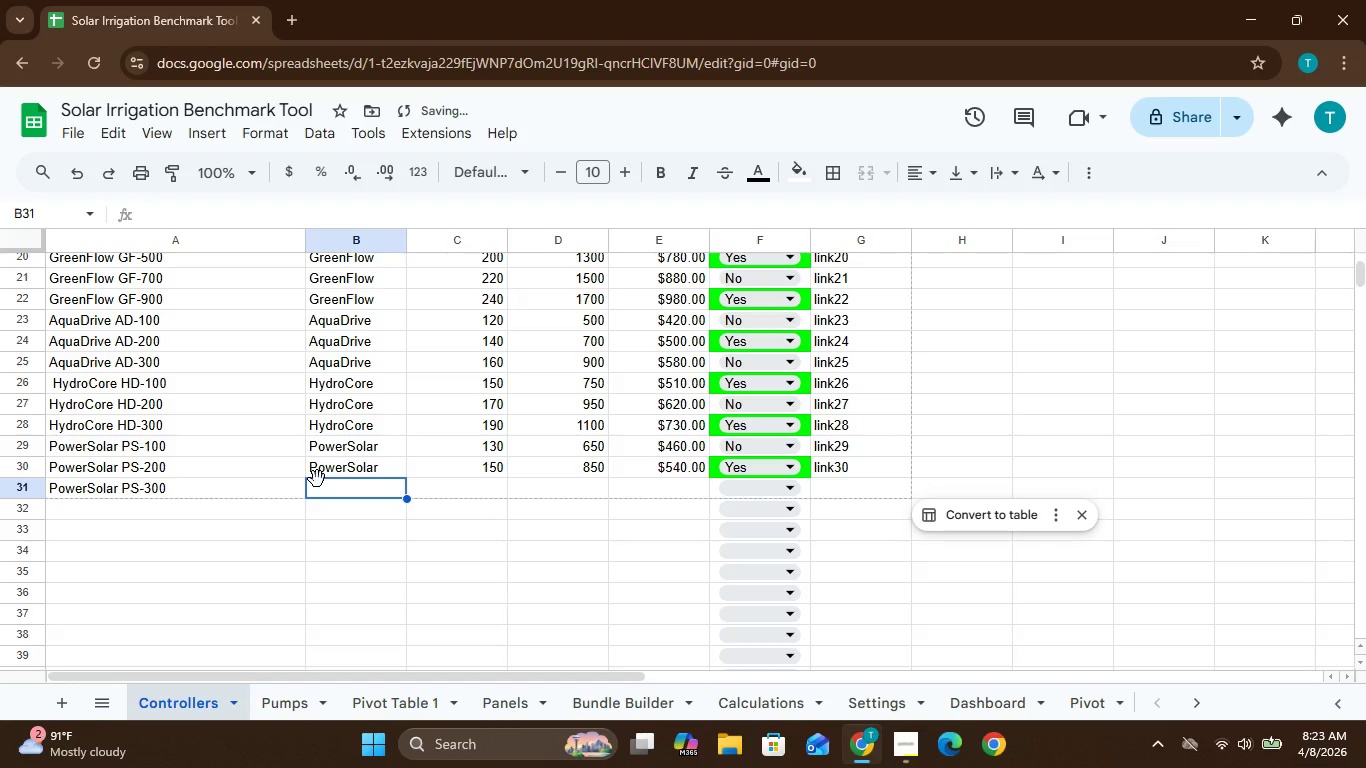 
type(Po)
 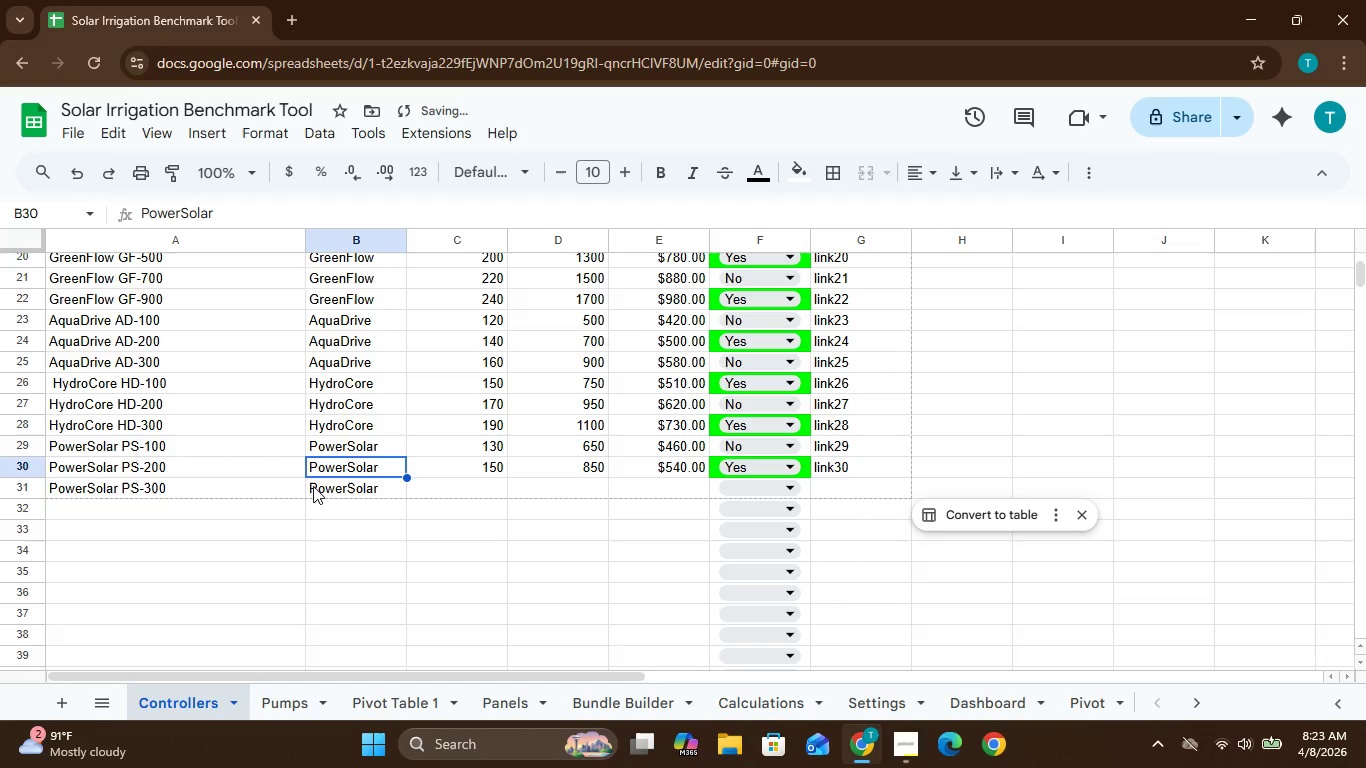 
key(Shift+Enter)
 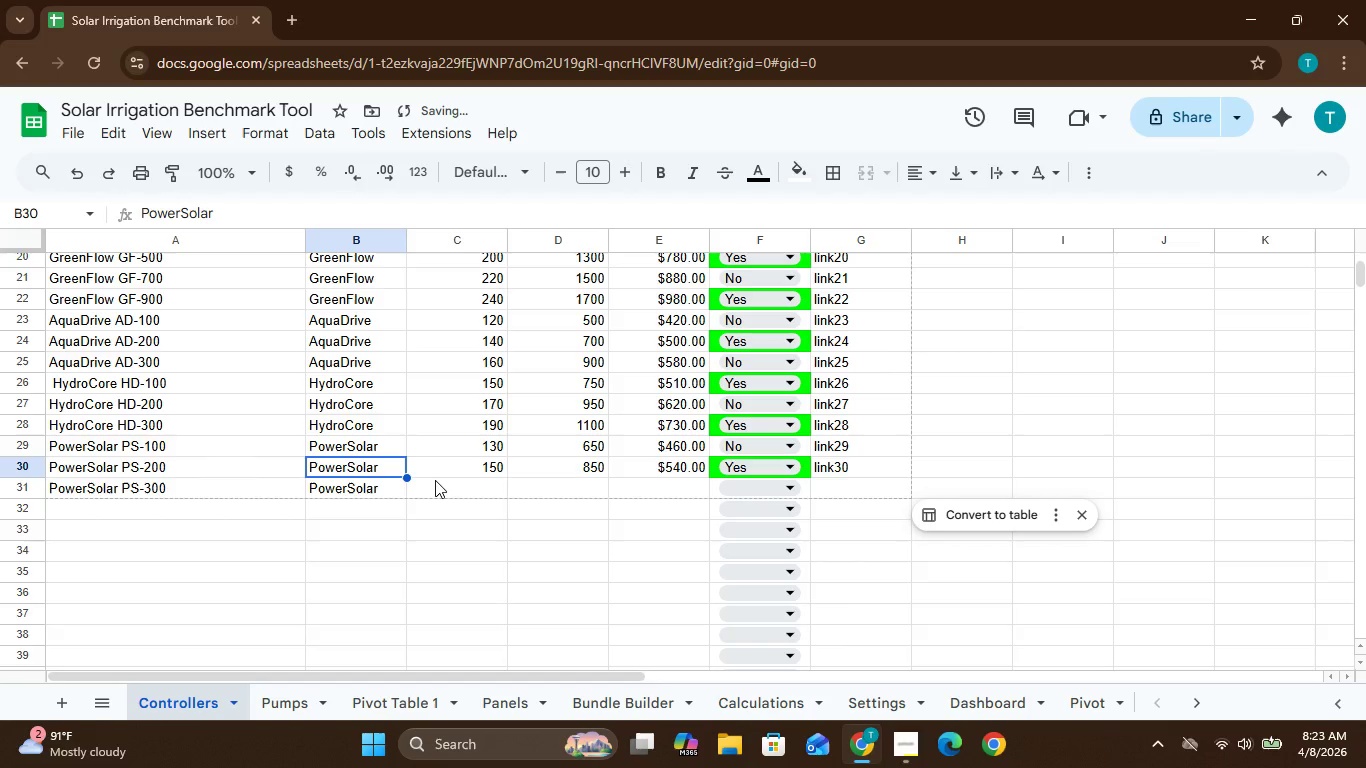 
left_click([435, 483])
 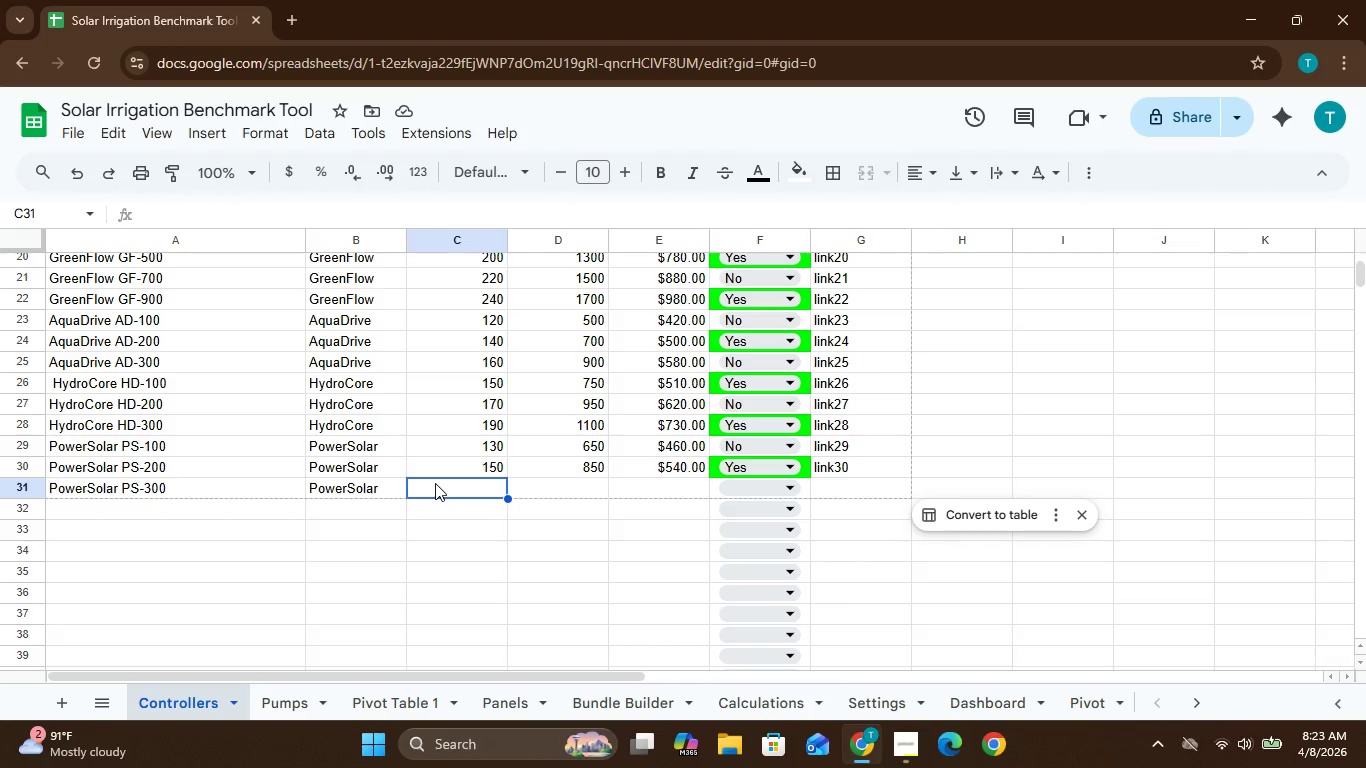 
wait(5.12)
 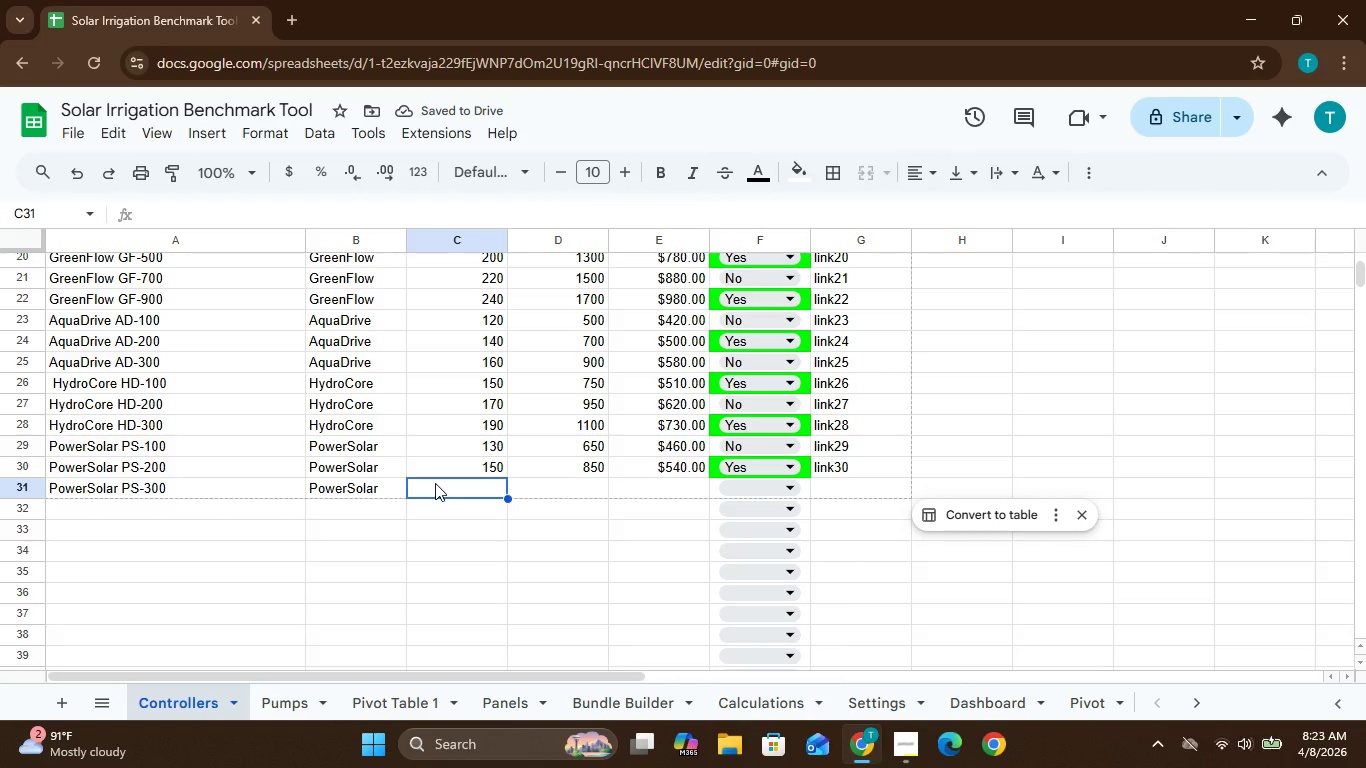 
type(170)
 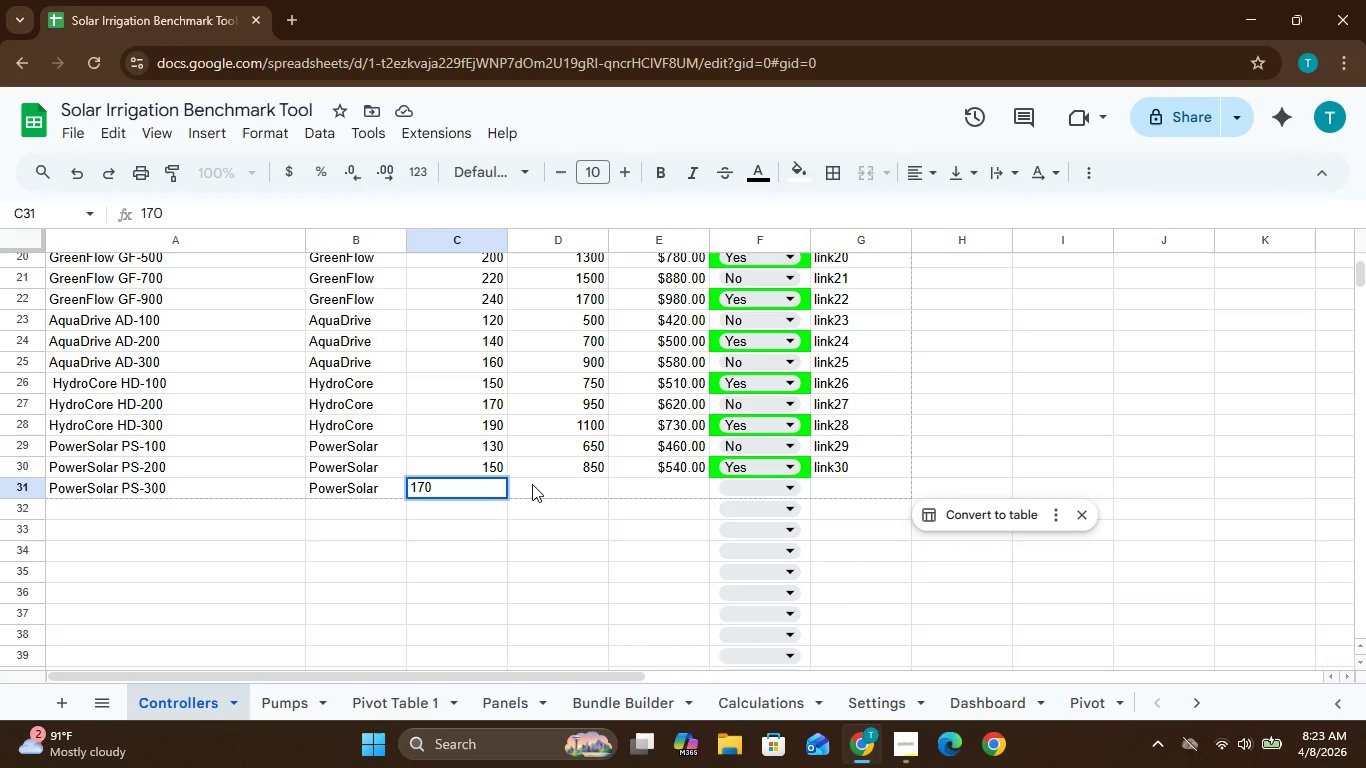 
left_click([532, 484])
 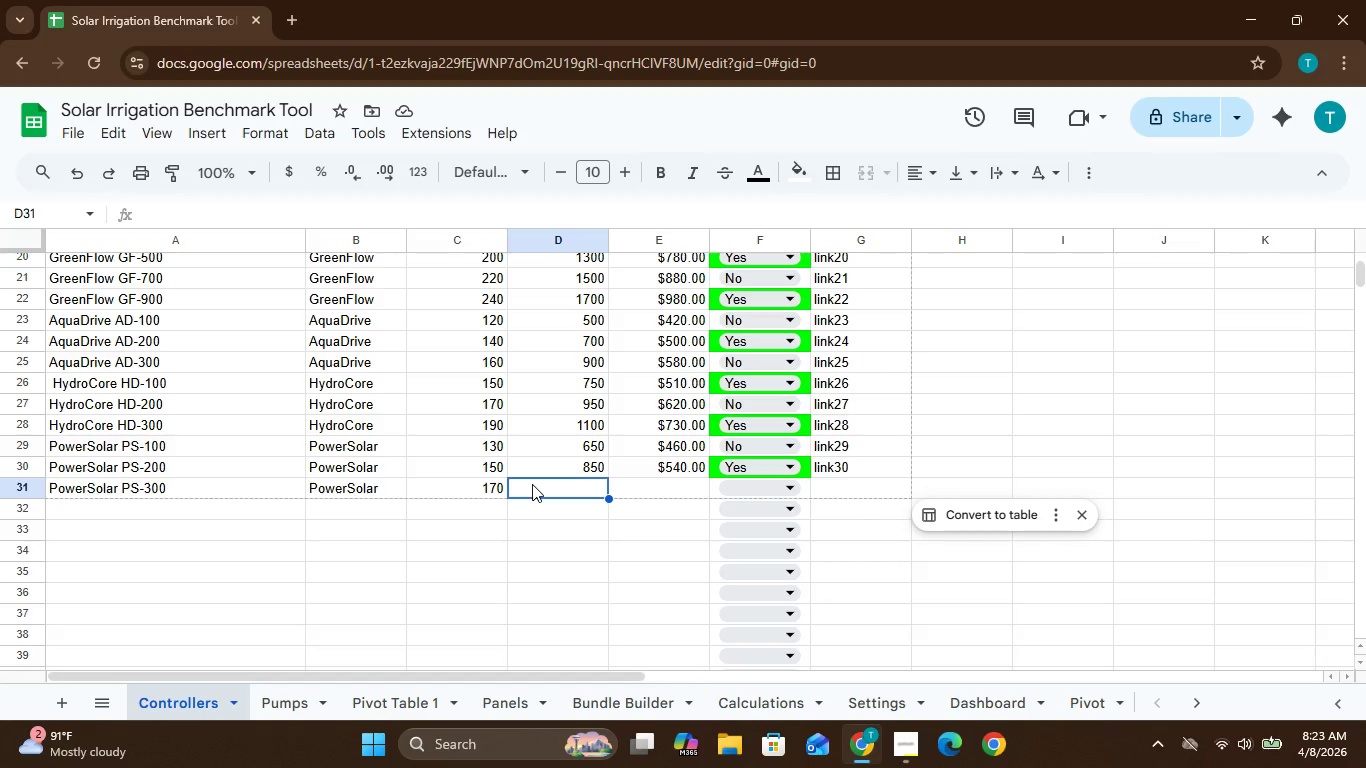 
wait(7.5)
 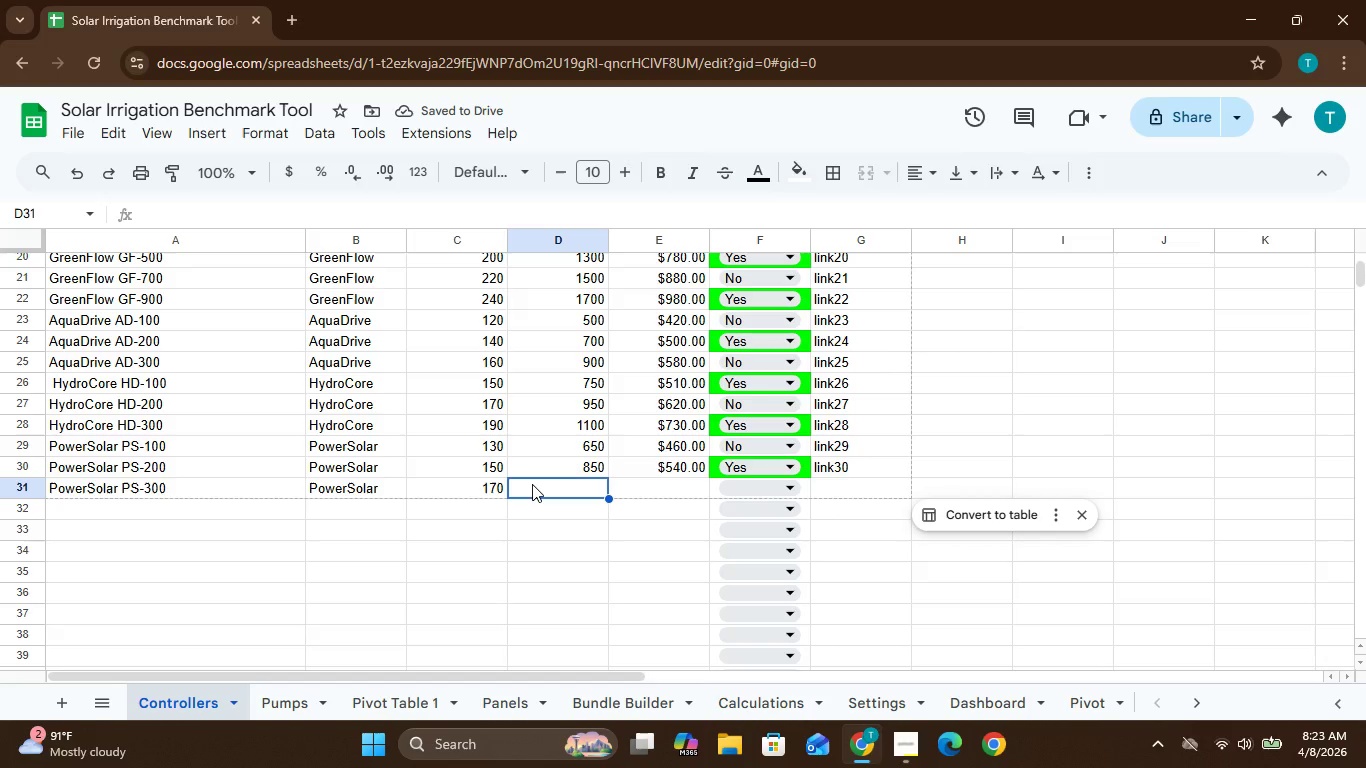 
hold_key(key=1, duration=0.8)
 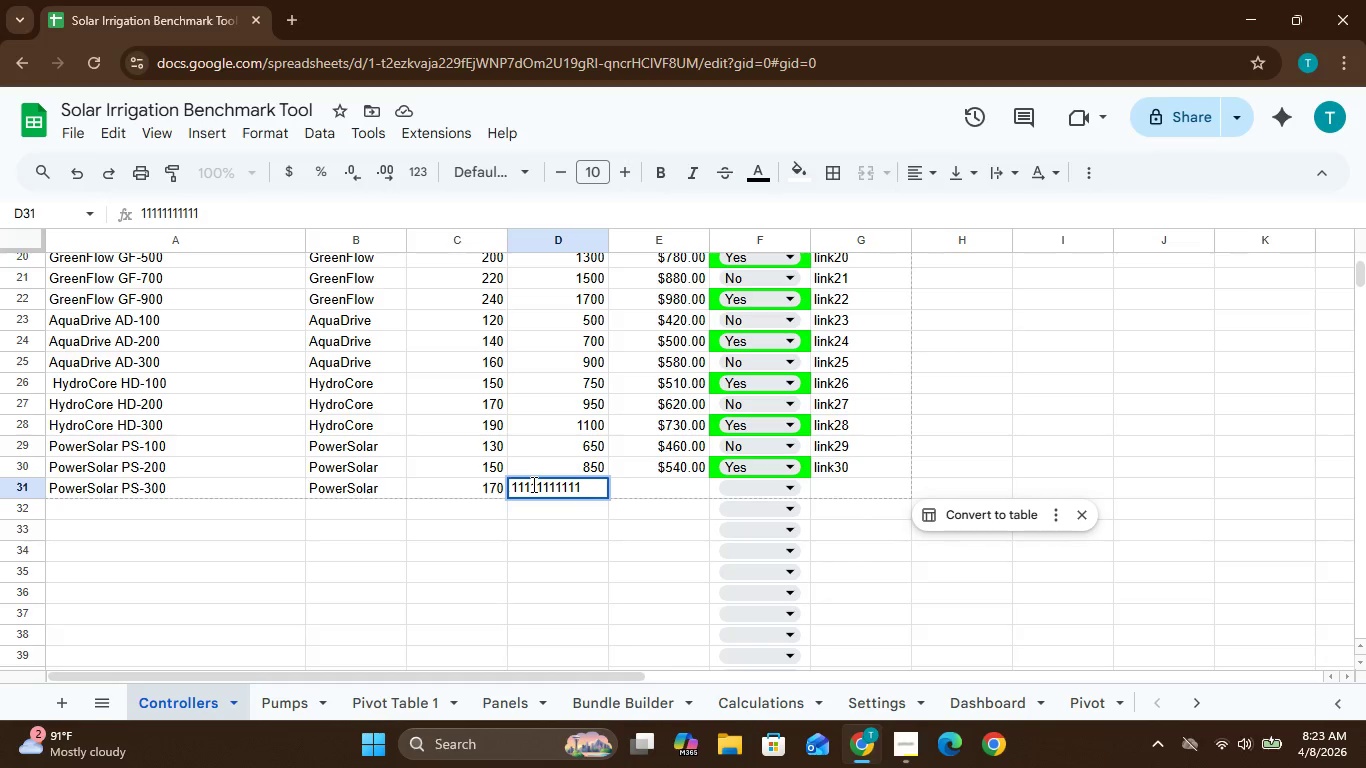 
key(Backspace)
key(Backspace)
key(Backspace)
key(Backspace)
key(Backspace)
key(Backspace)
key(Backspace)
key(Backspace)
key(Backspace)
key(Backspace)
type(050)
 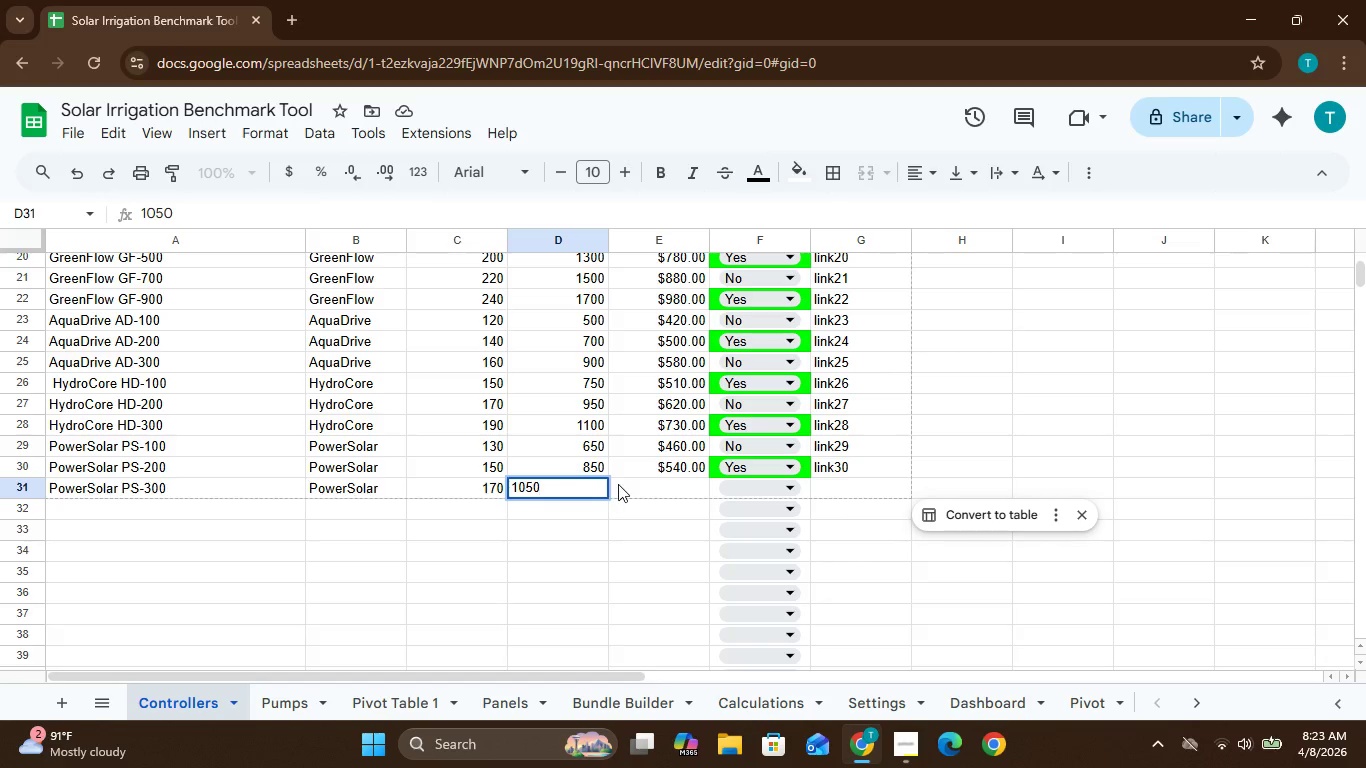 
left_click([622, 485])
 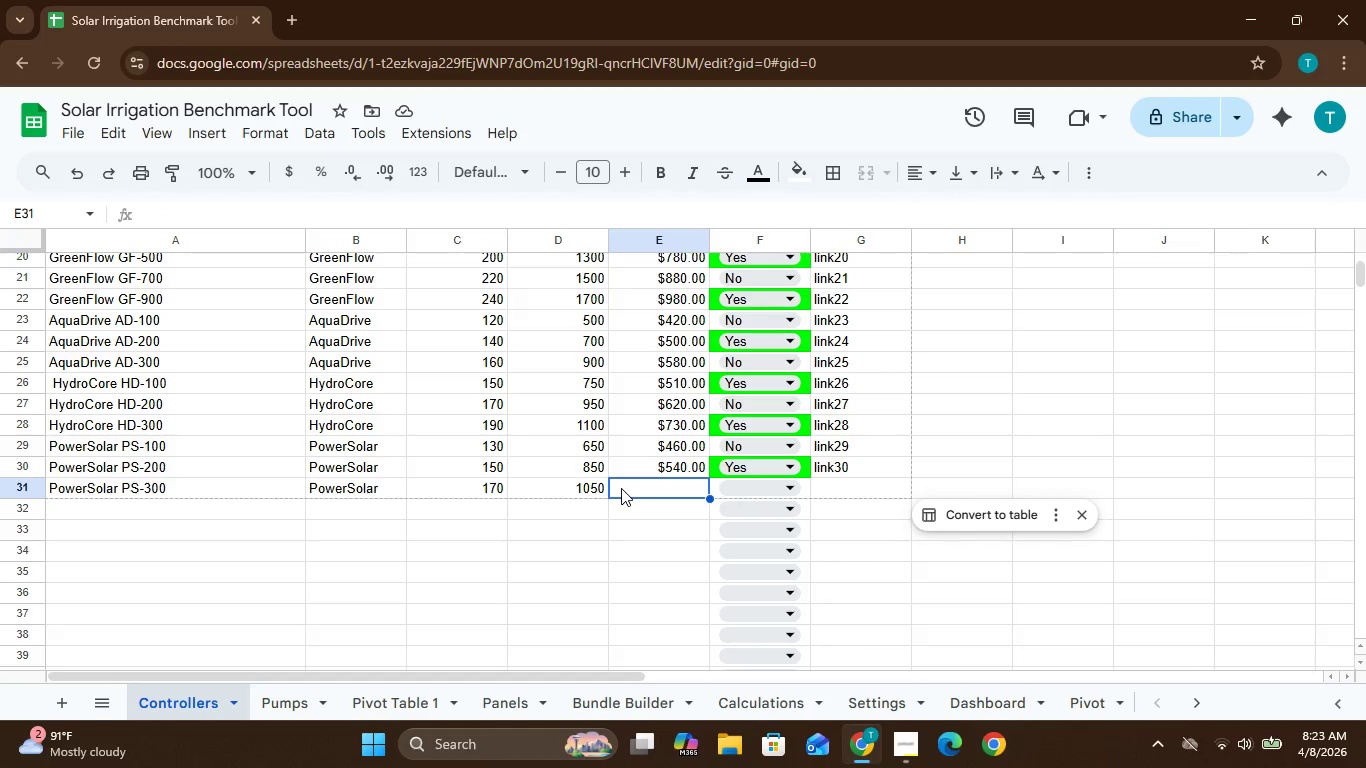 
wait(6.94)
 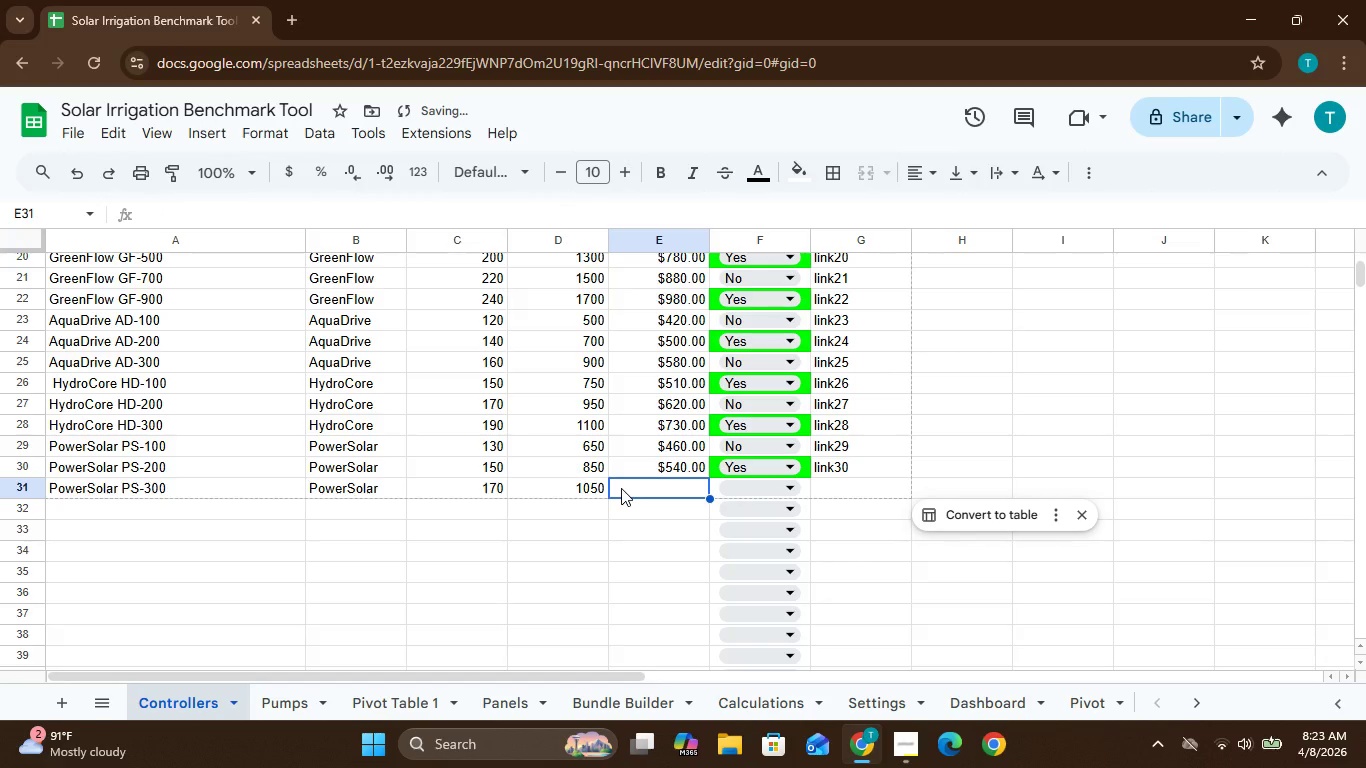 
type(620)
 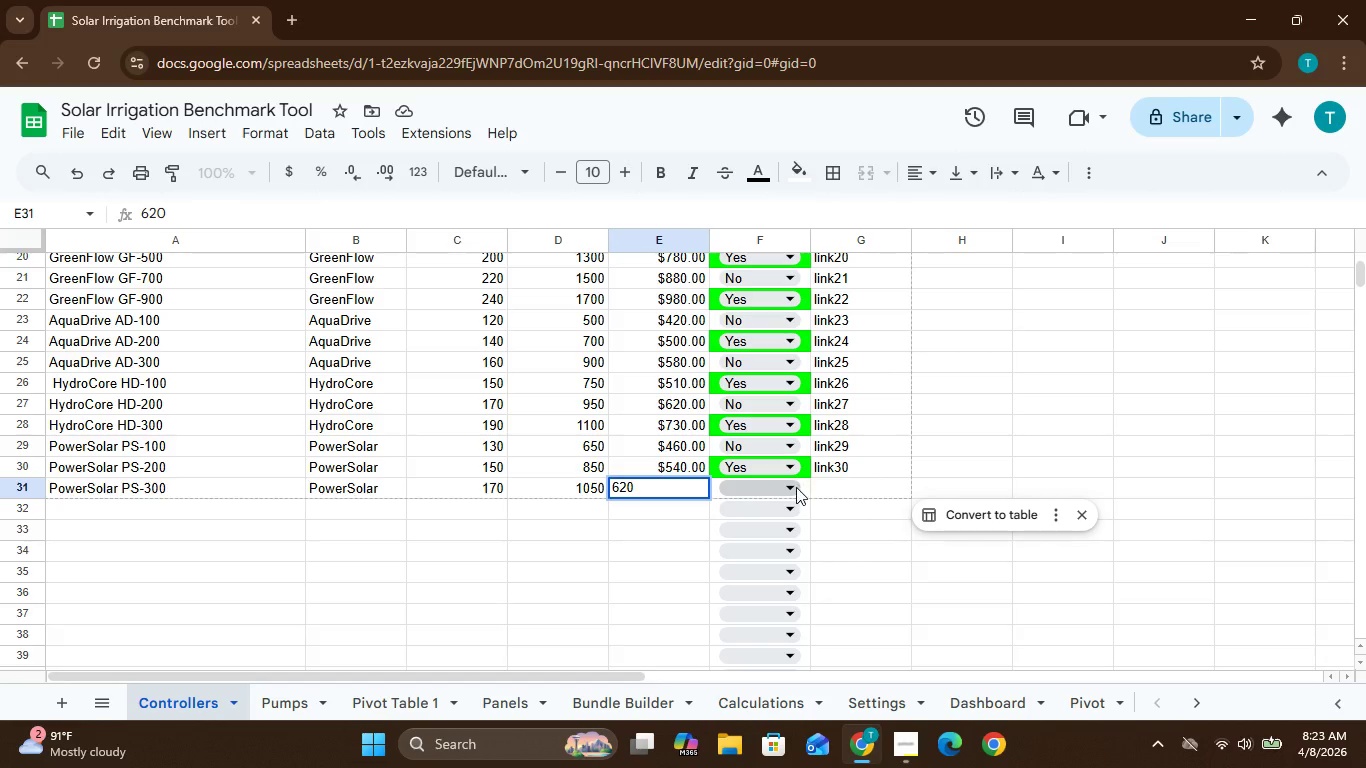 
left_click([794, 489])
 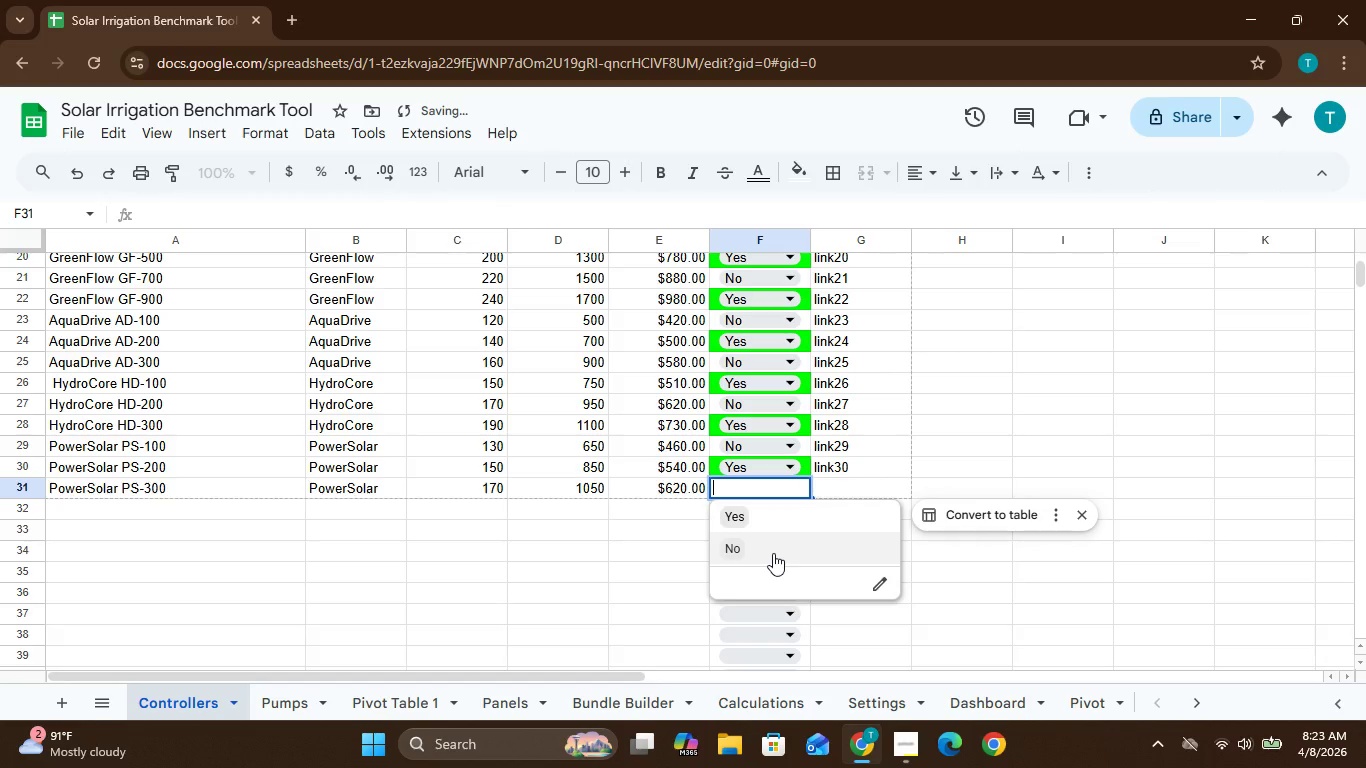 
left_click([773, 553])
 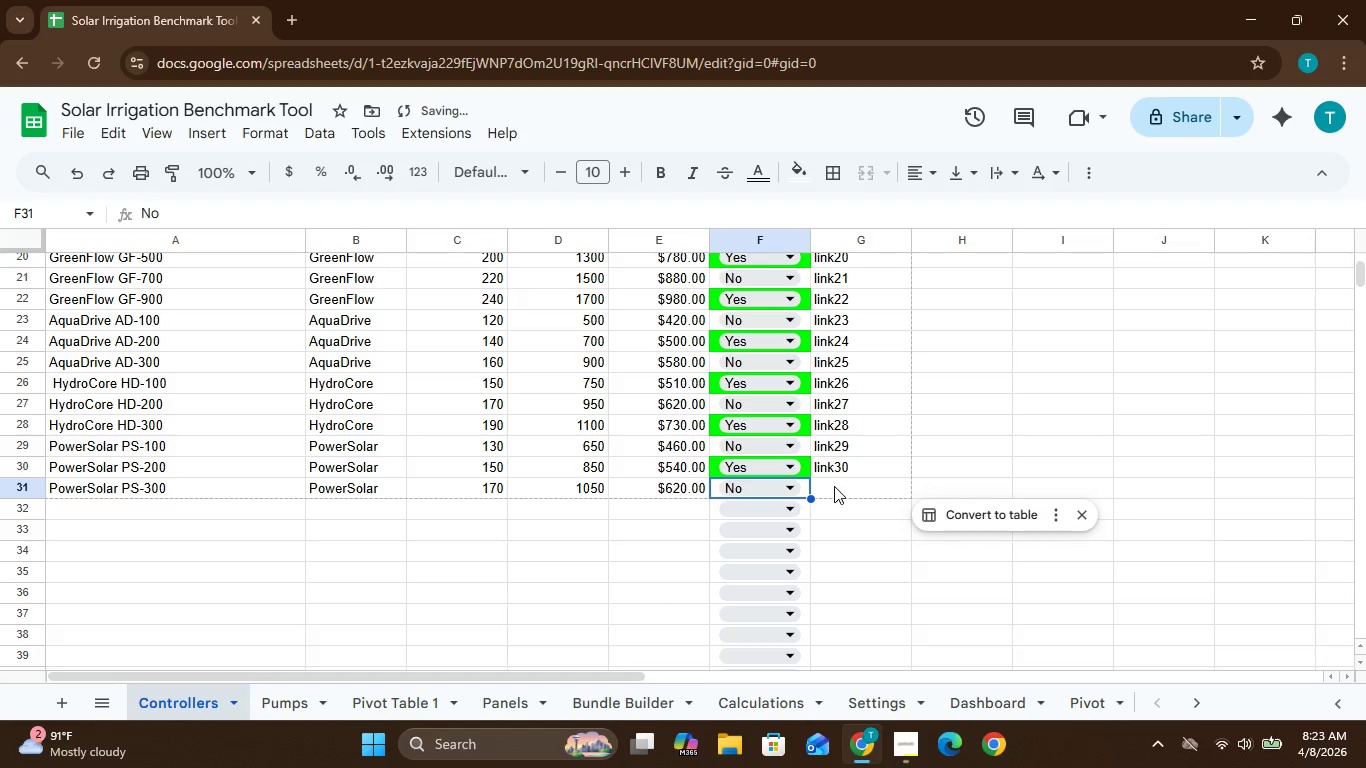 
left_click([831, 487])
 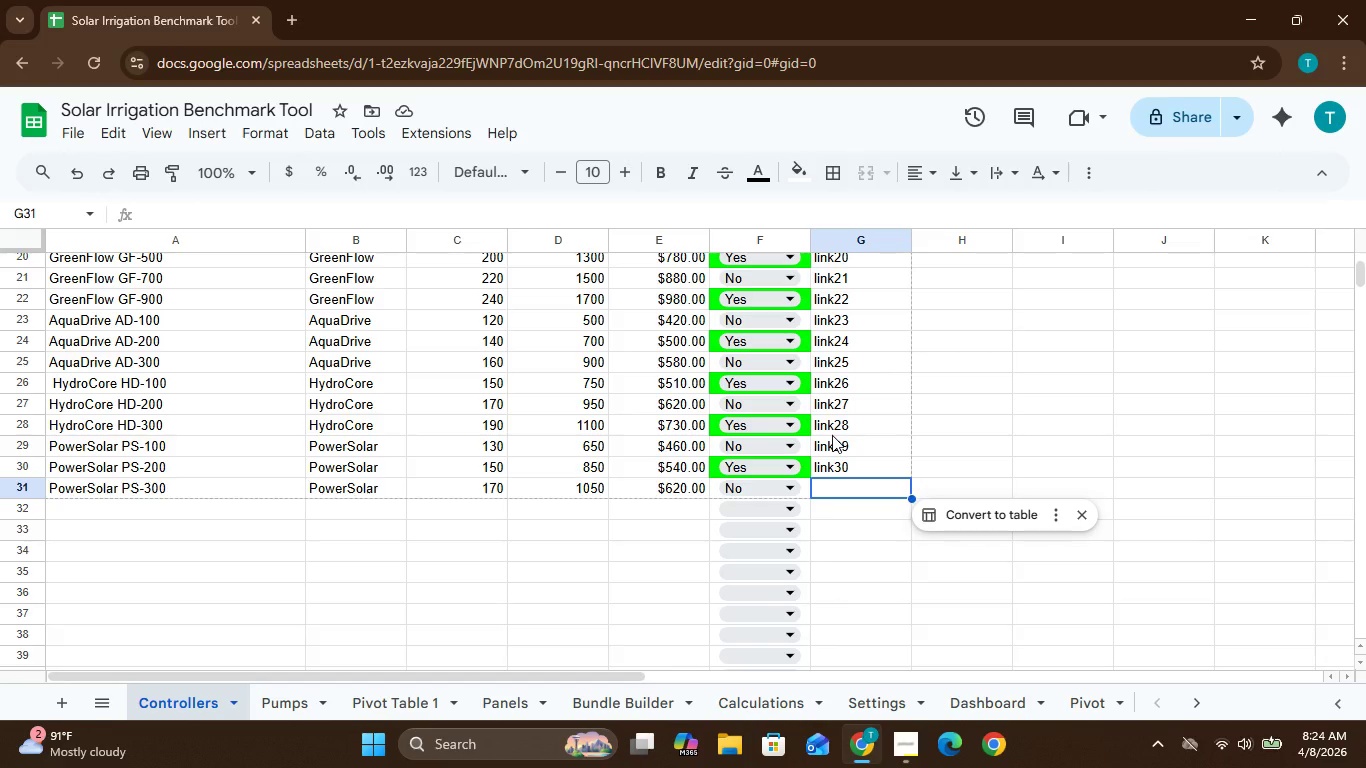 
wait(35.41)
 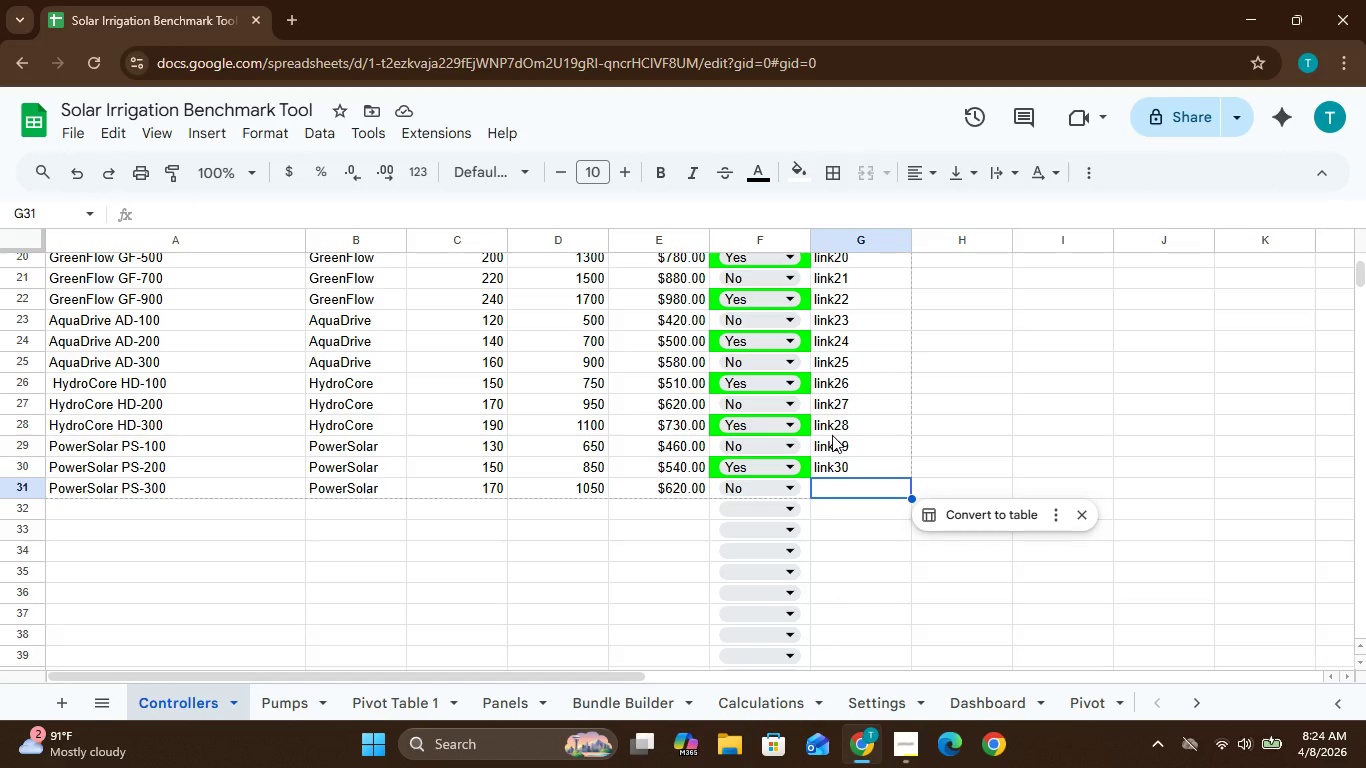 
left_click([850, 458])
 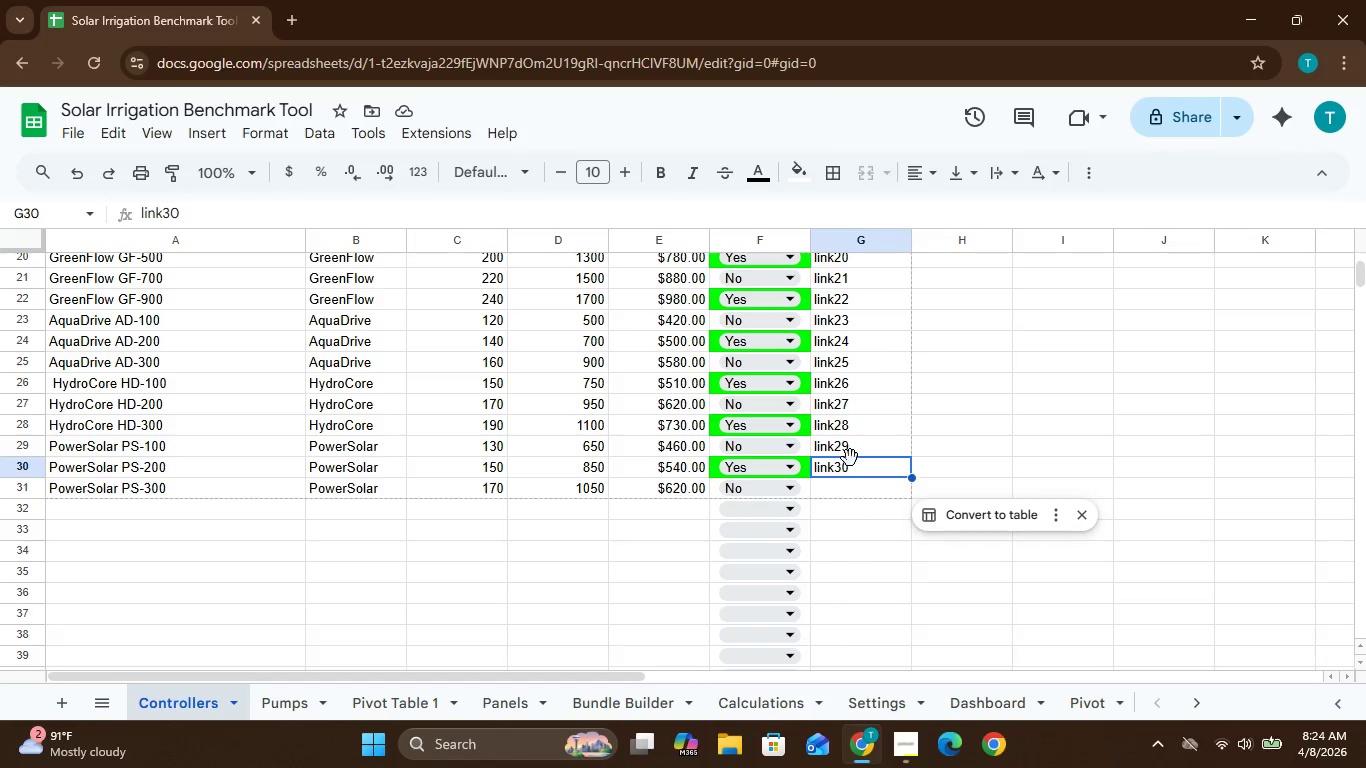 
mouse_move([835, 464])
 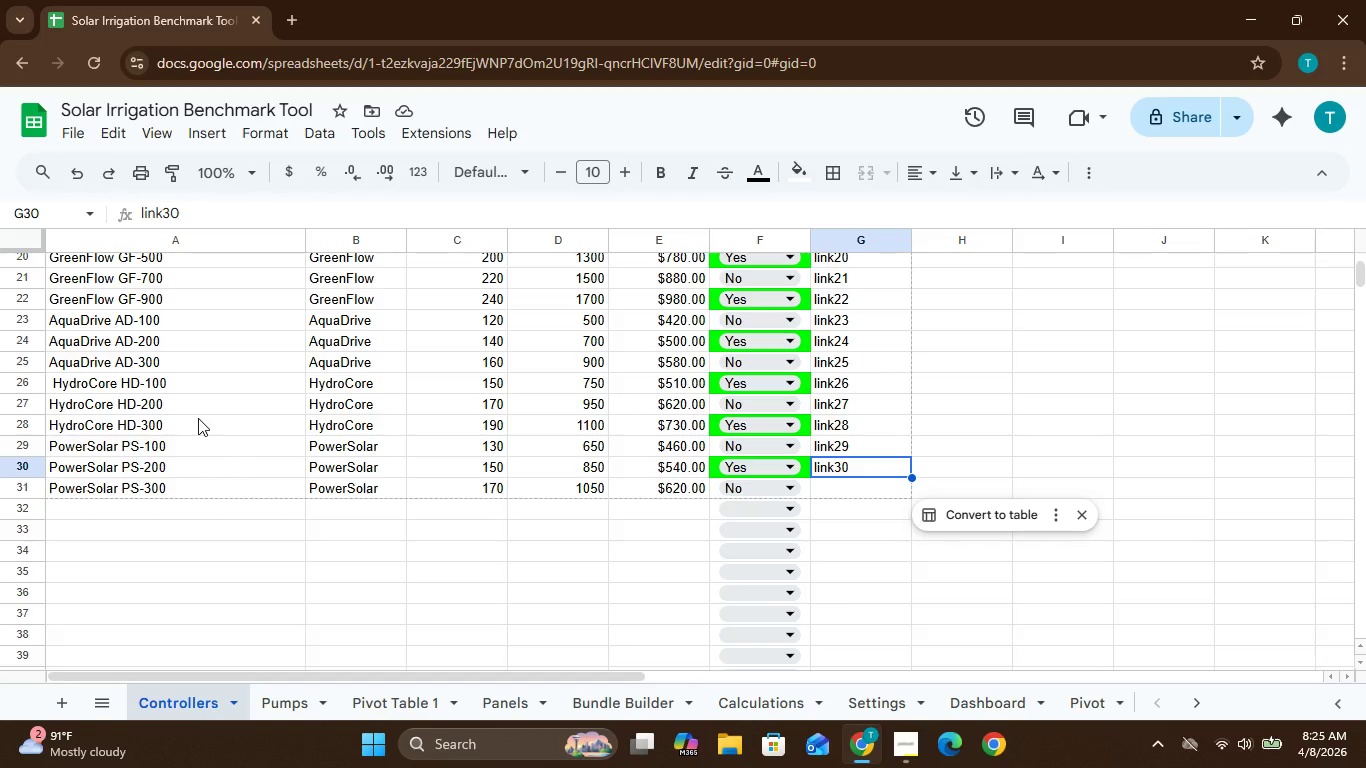 
wait(35.65)
 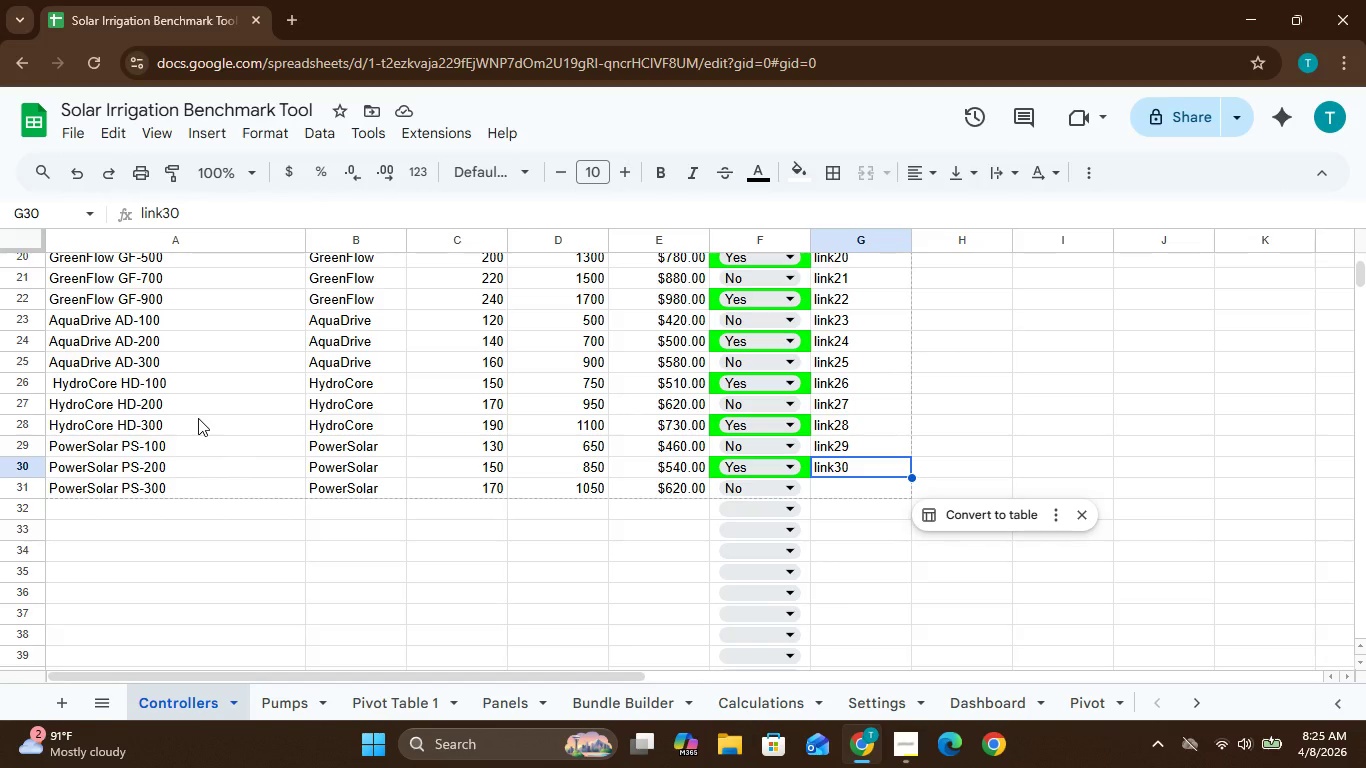 
left_click([226, 435])
 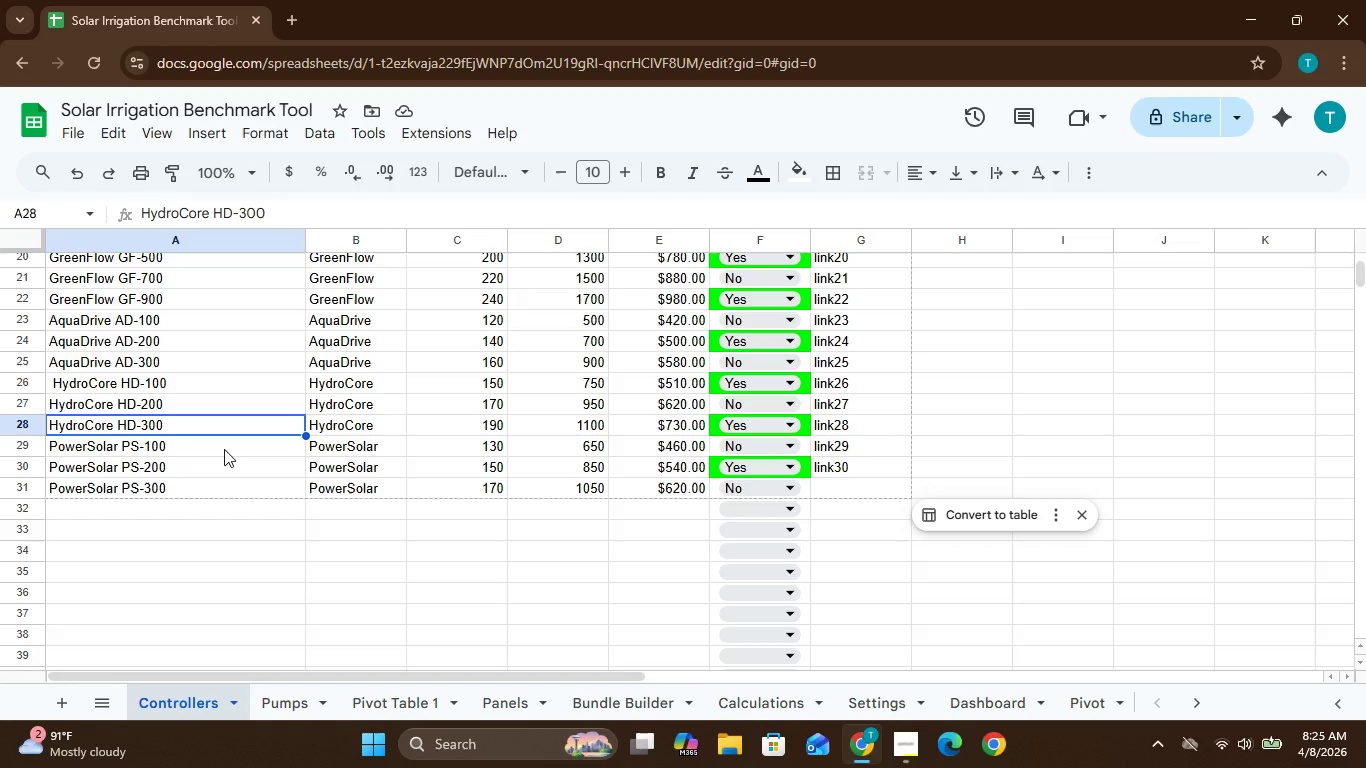 
left_click([224, 449])
 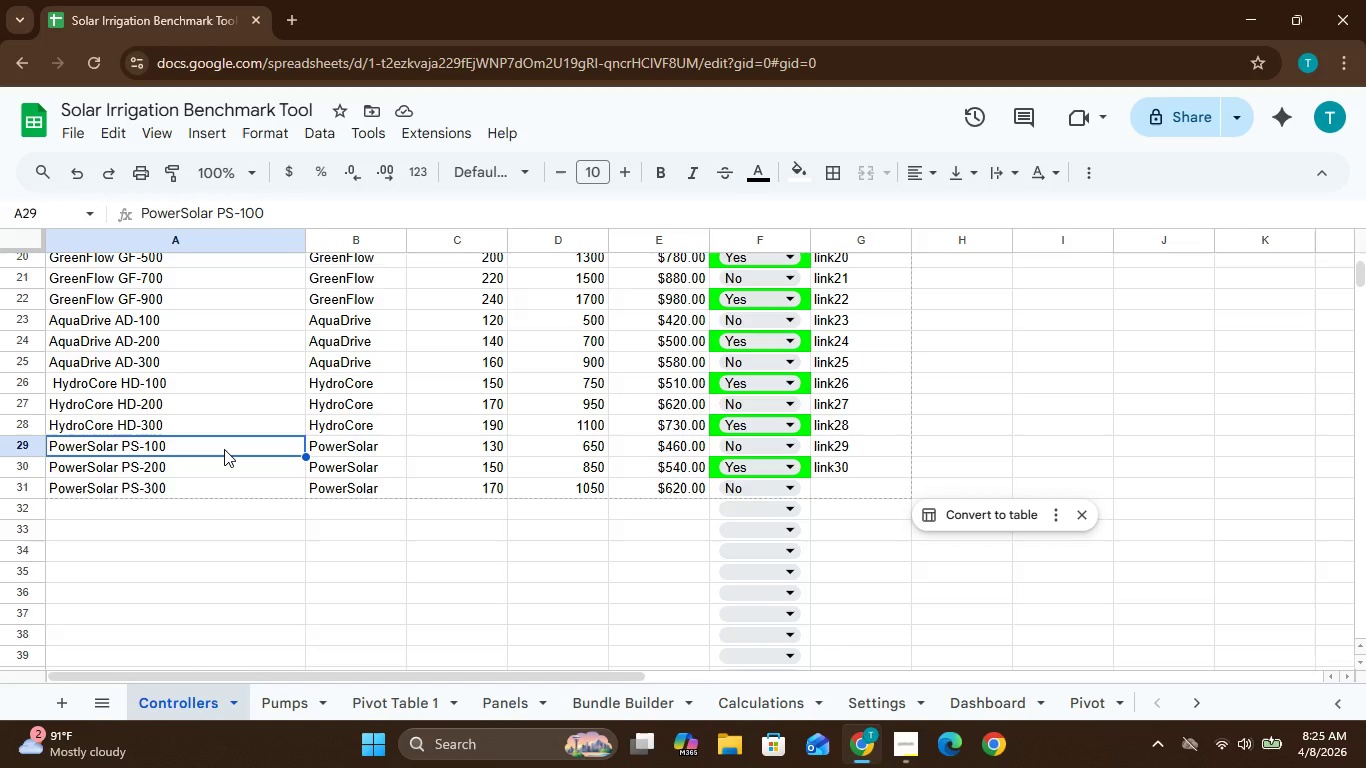 
key(Backspace)
 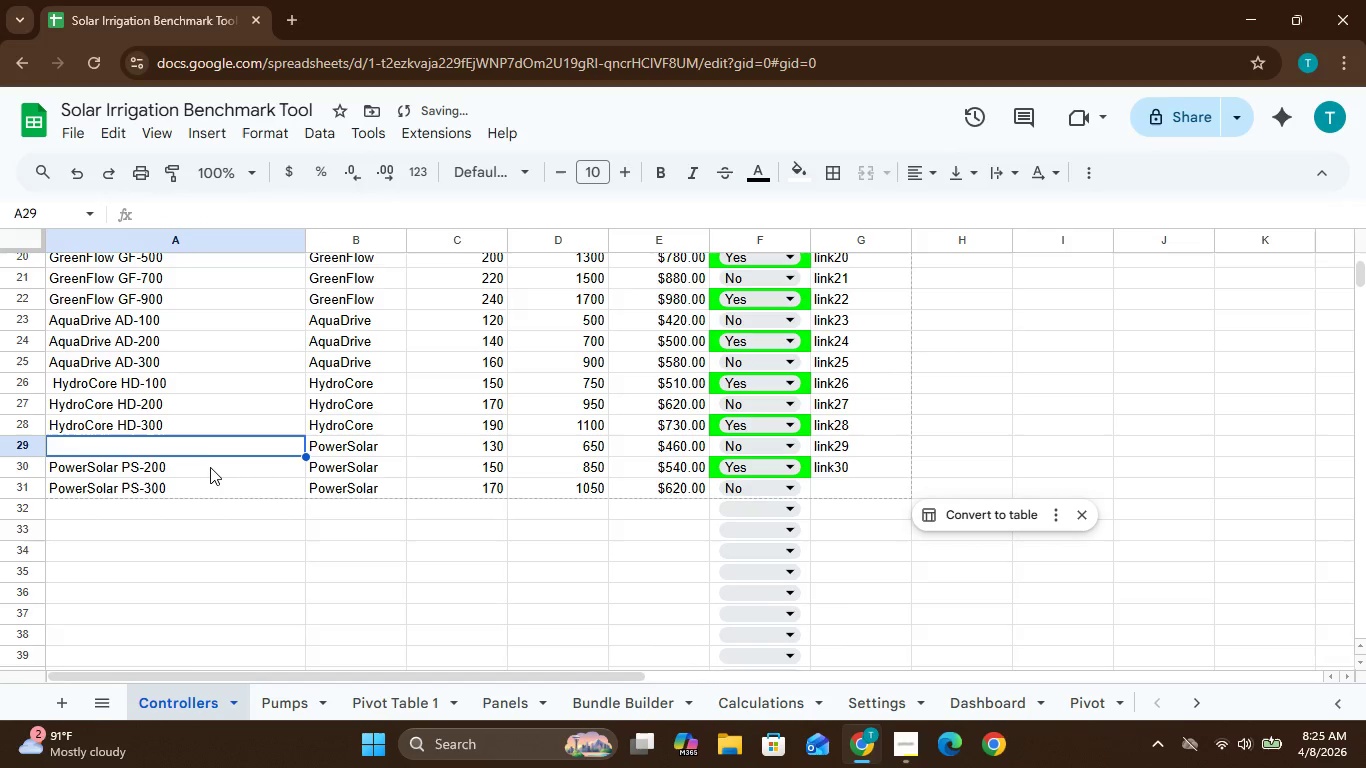 
left_click([210, 470])
 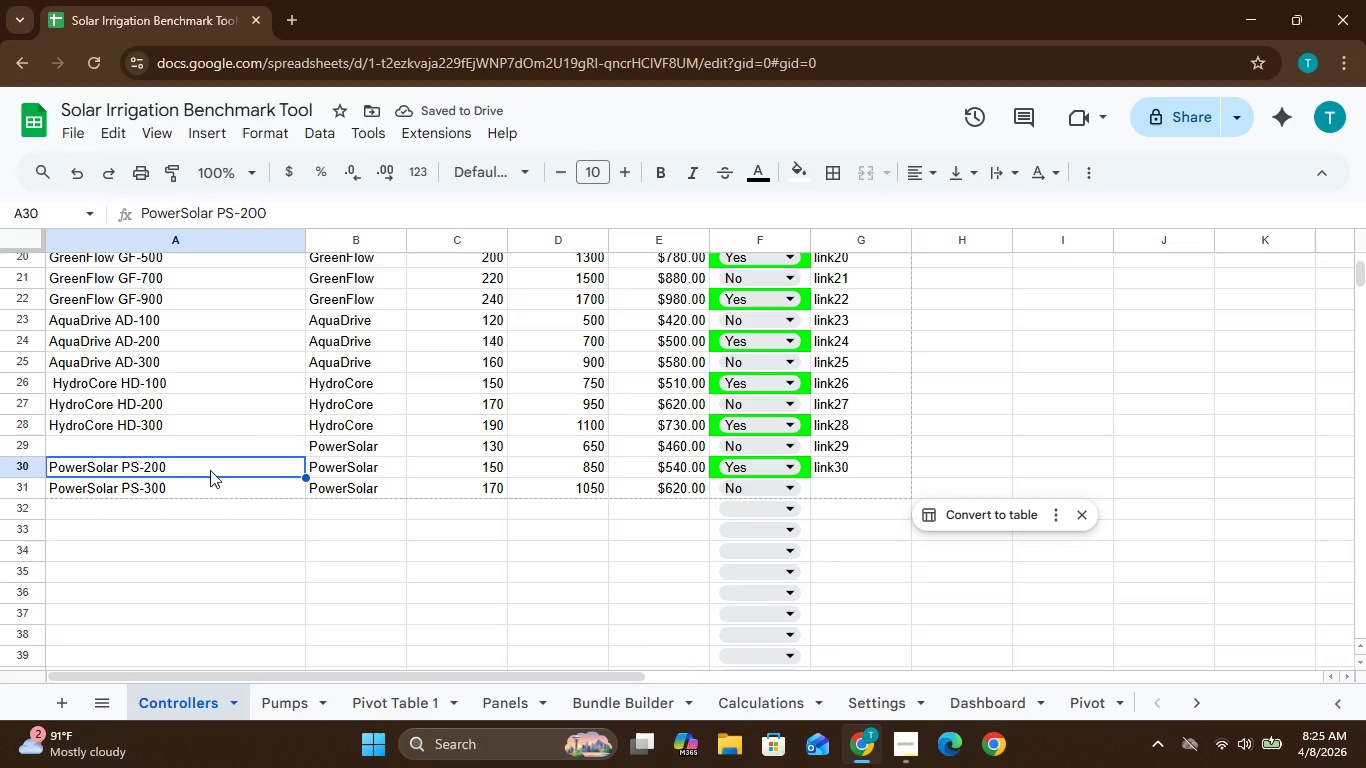 
key(Backspace)
 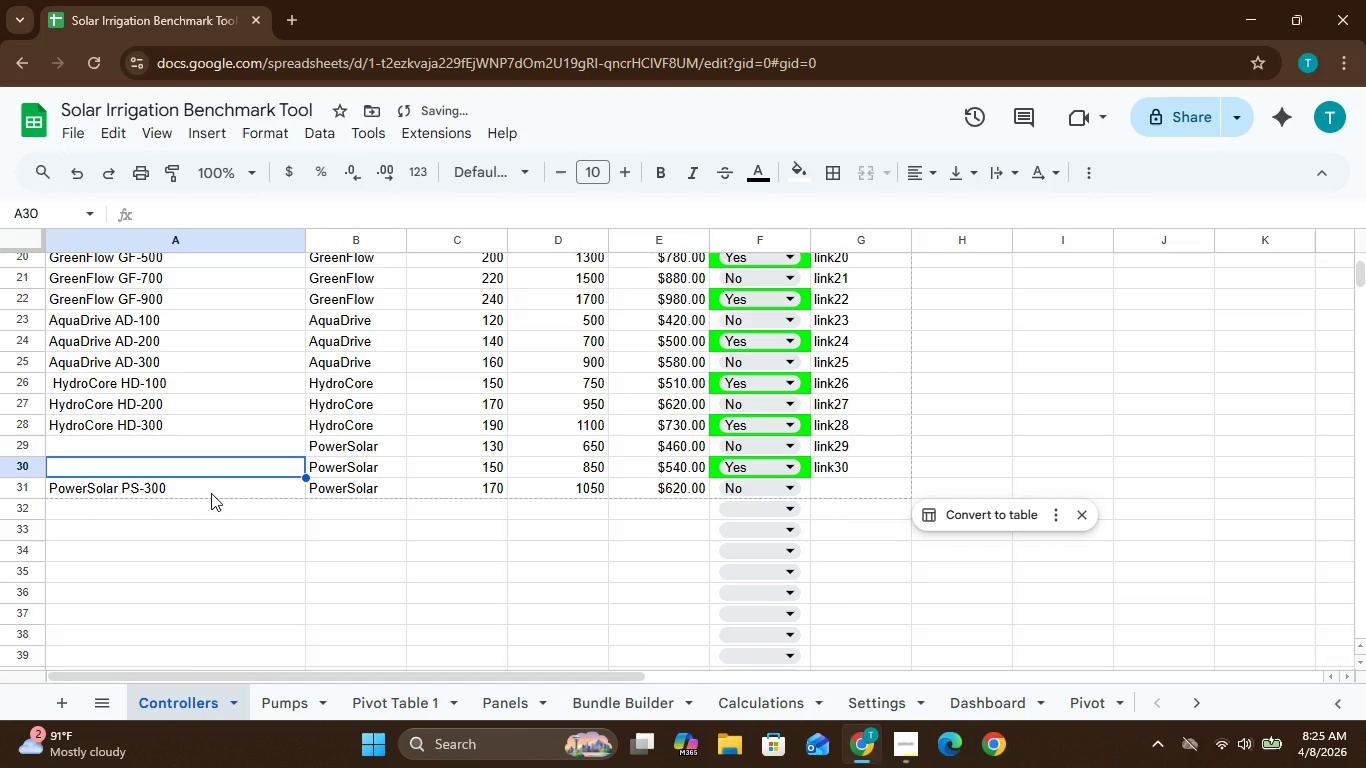 
left_click([210, 492])
 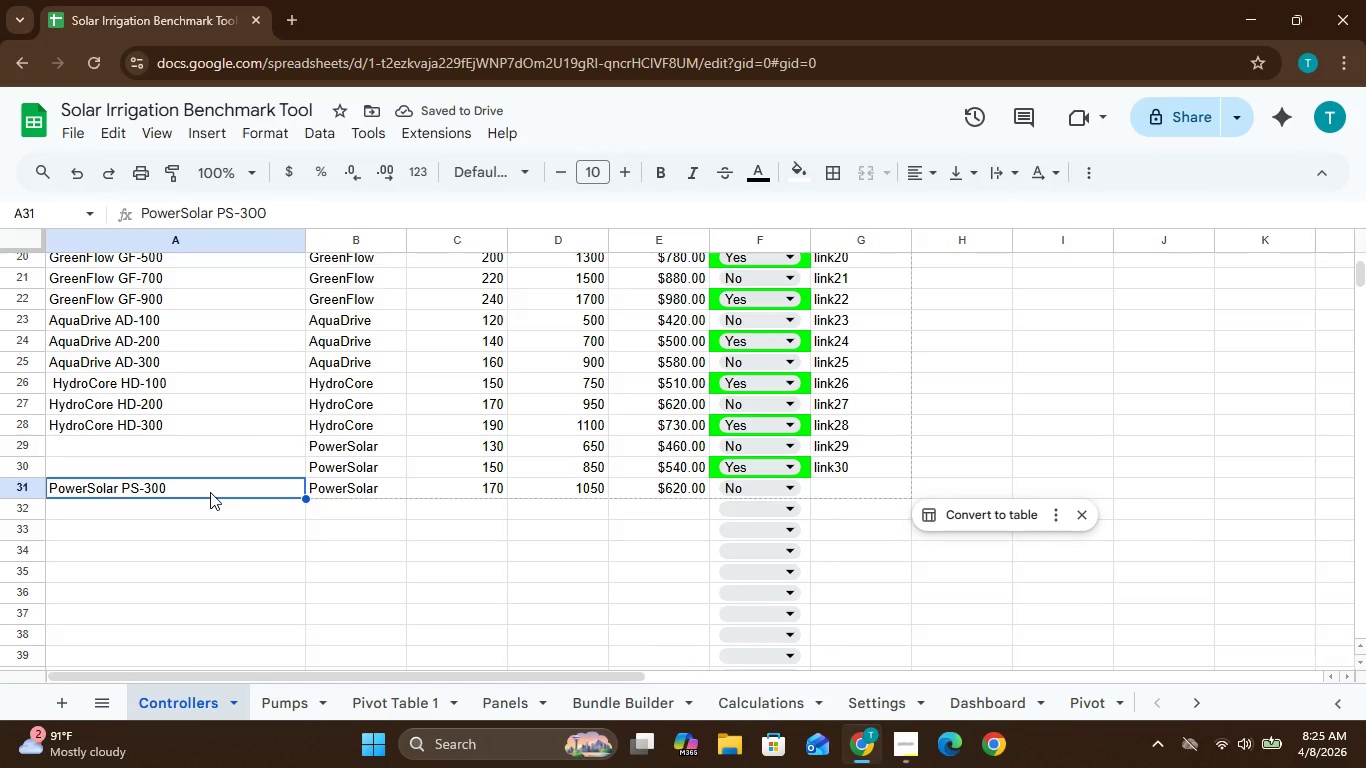 
key(Backspace)
 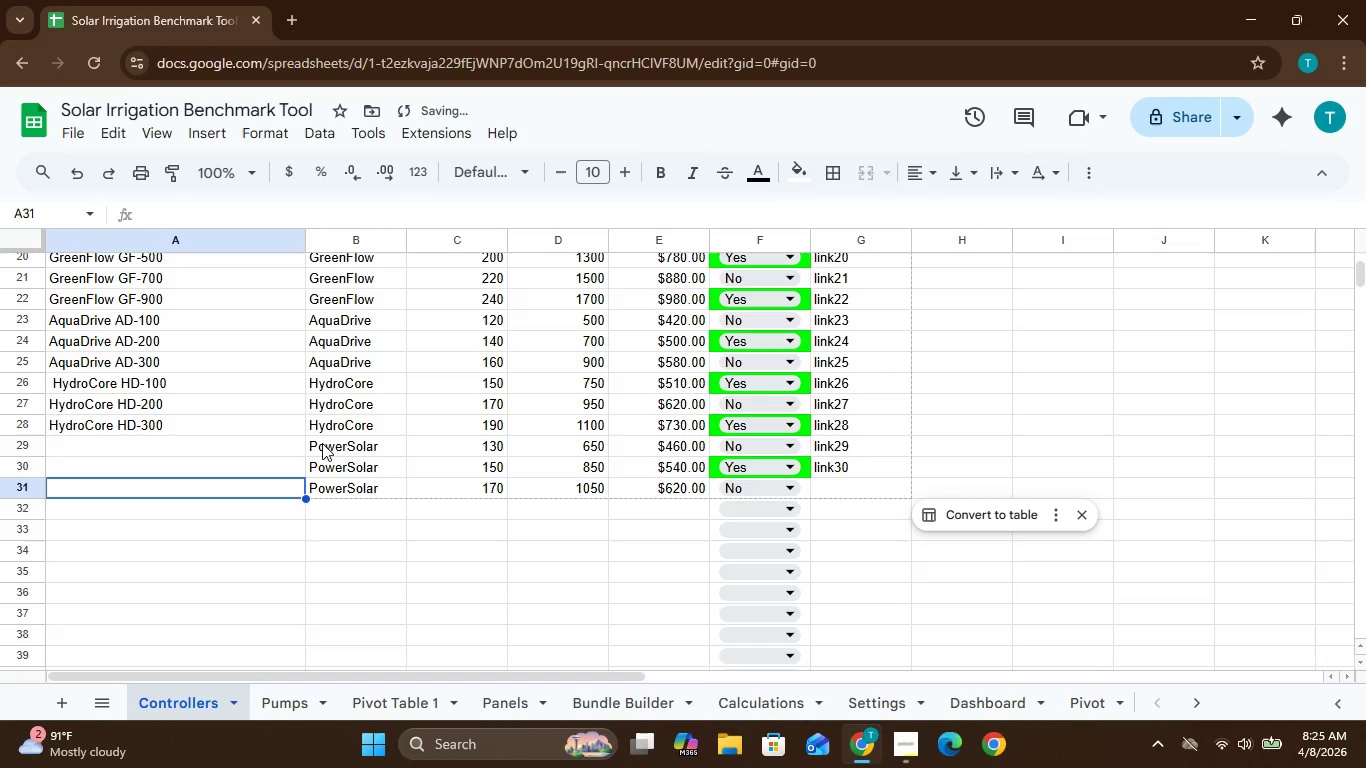 
left_click([322, 444])
 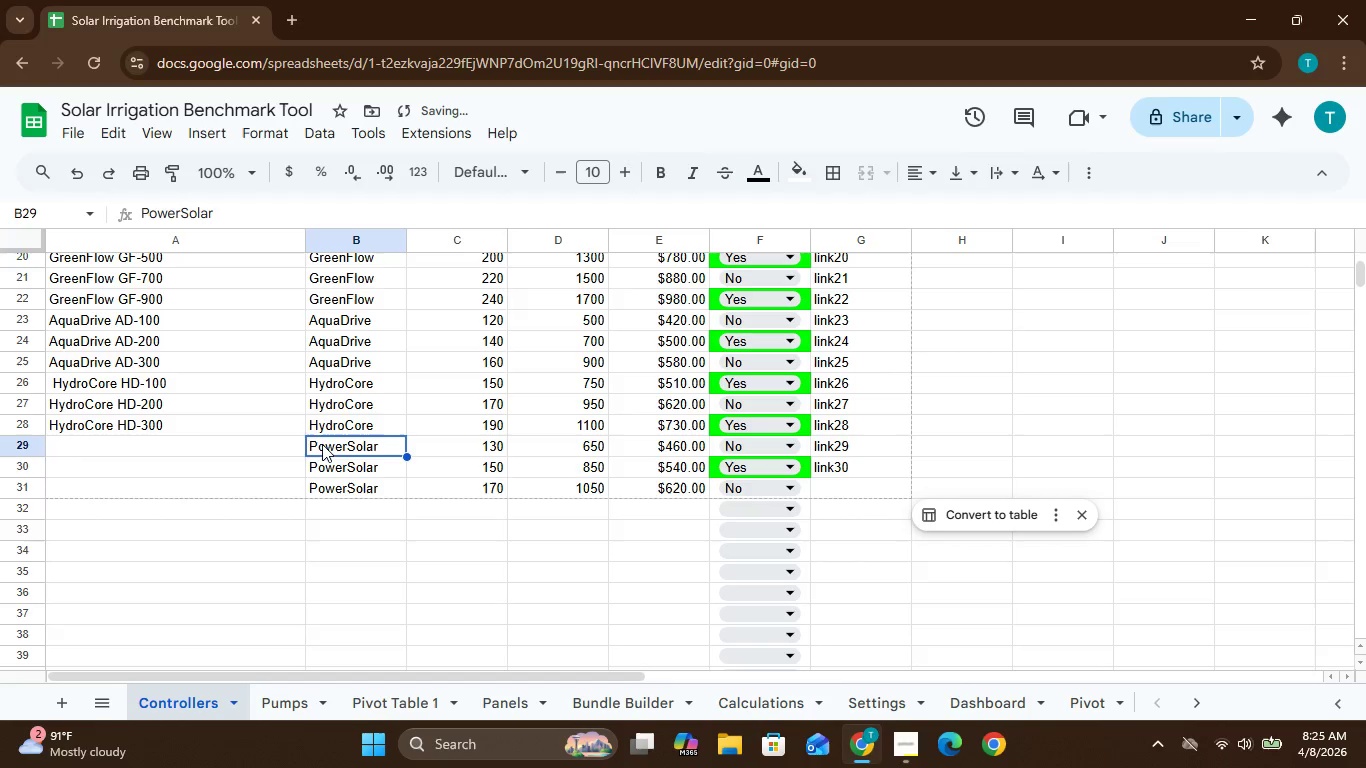 
key(Backspace)
 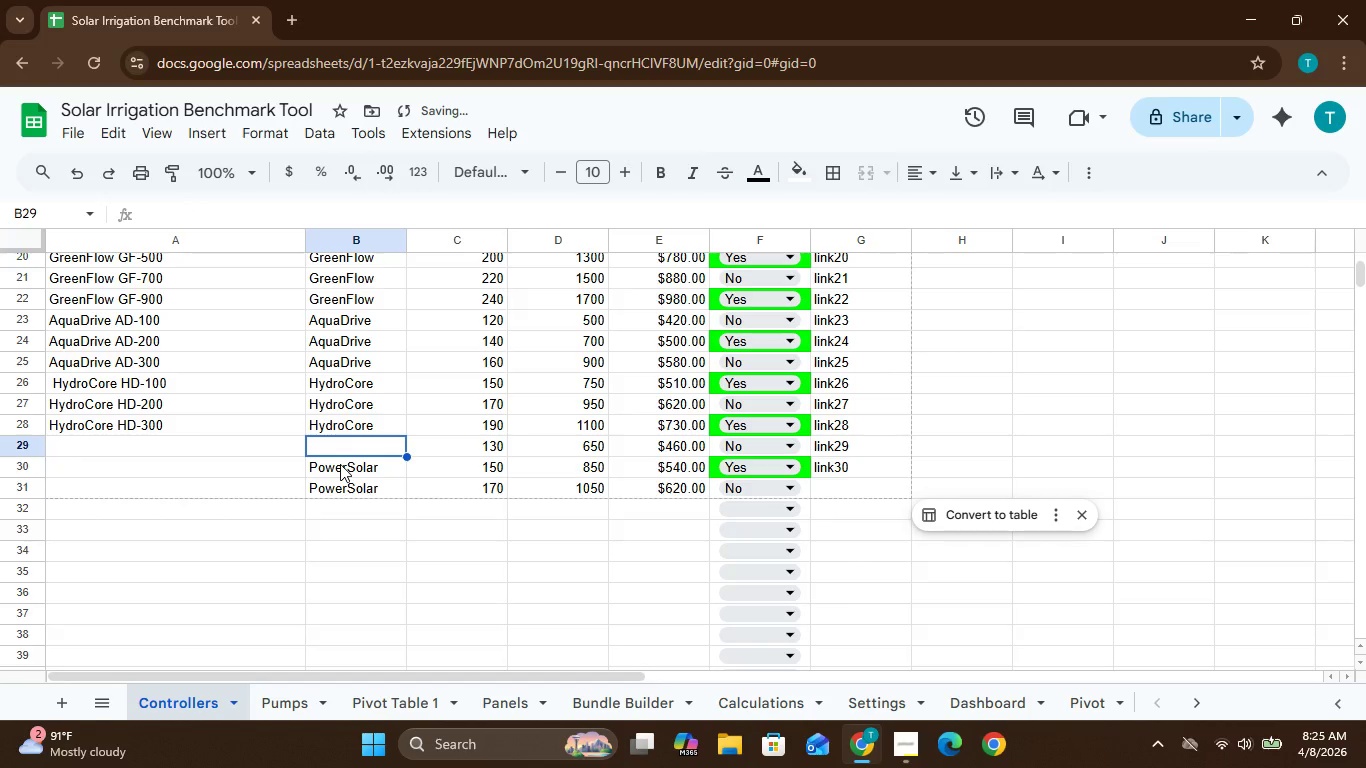 
left_click([340, 463])
 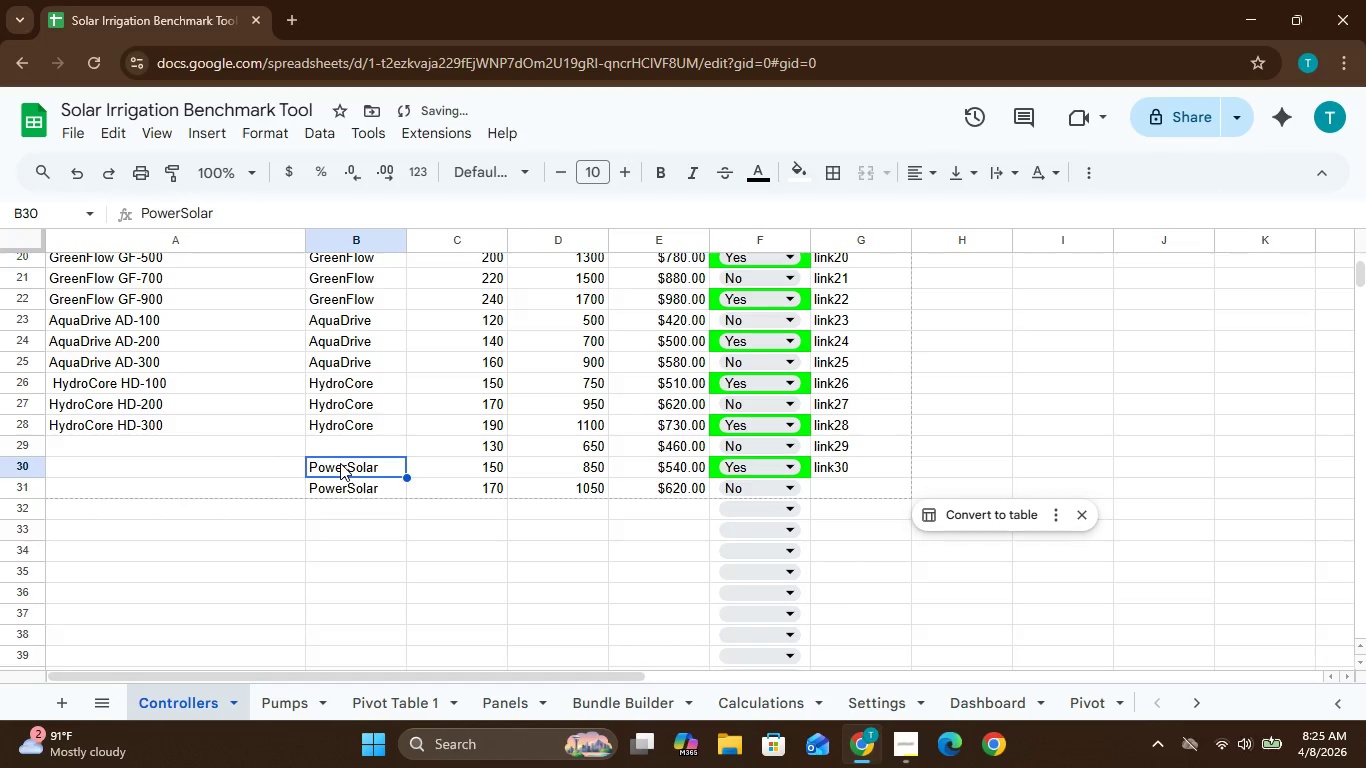 
key(Backspace)
 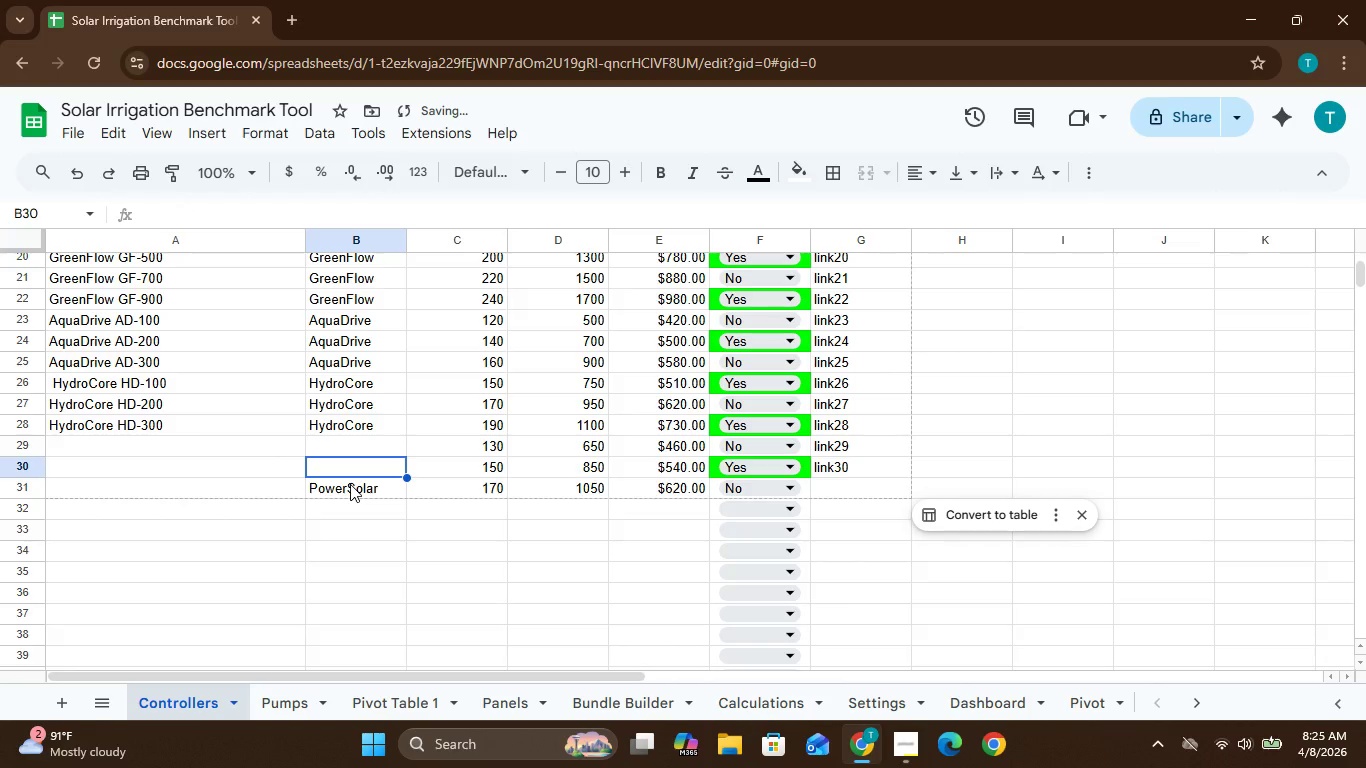 
left_click([351, 485])
 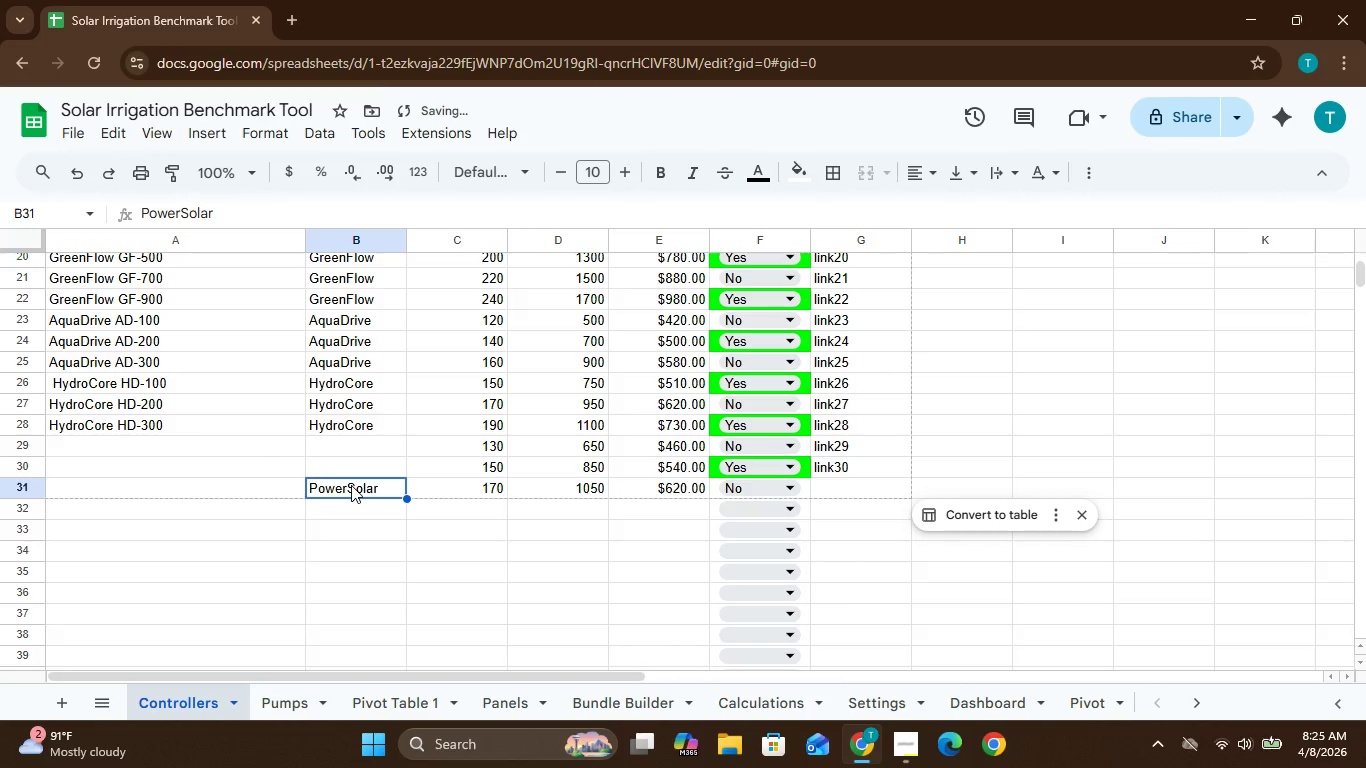 
key(Backspace)
 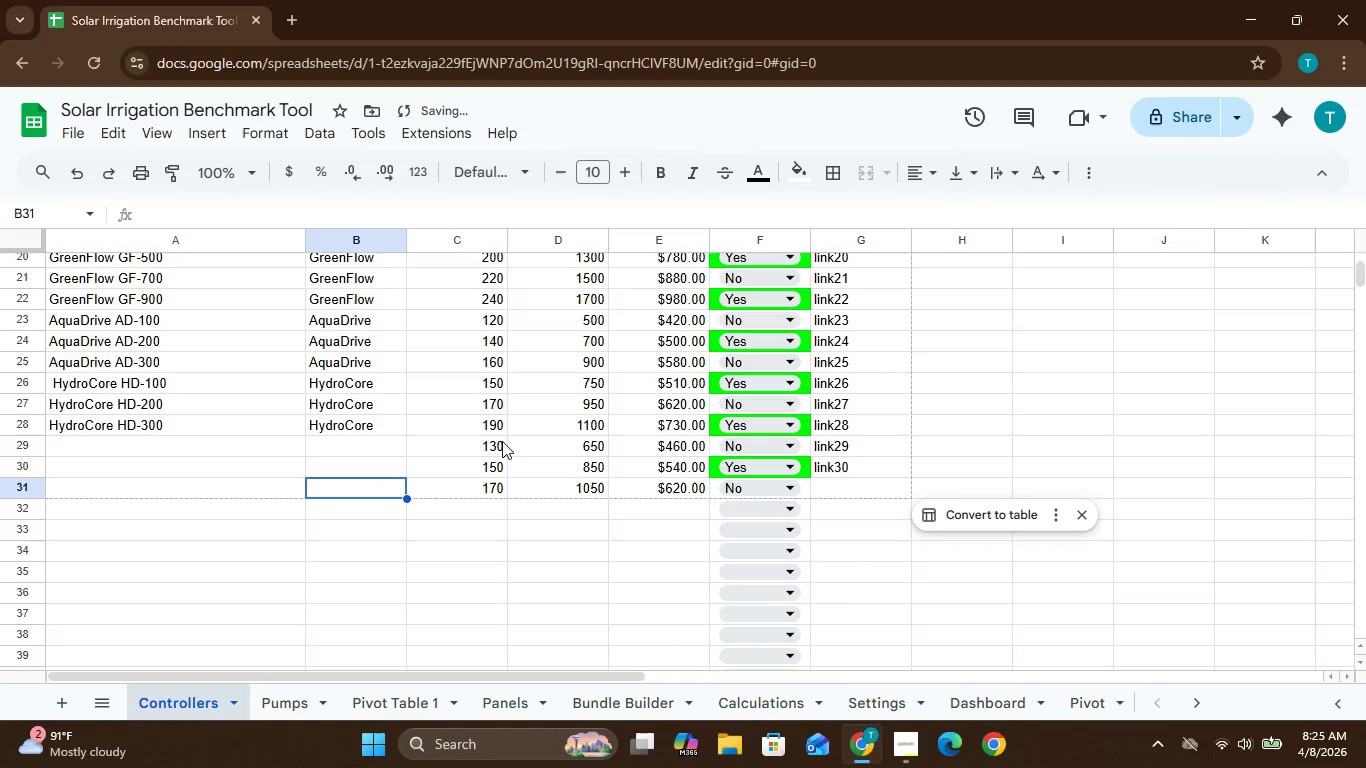 
left_click([495, 444])
 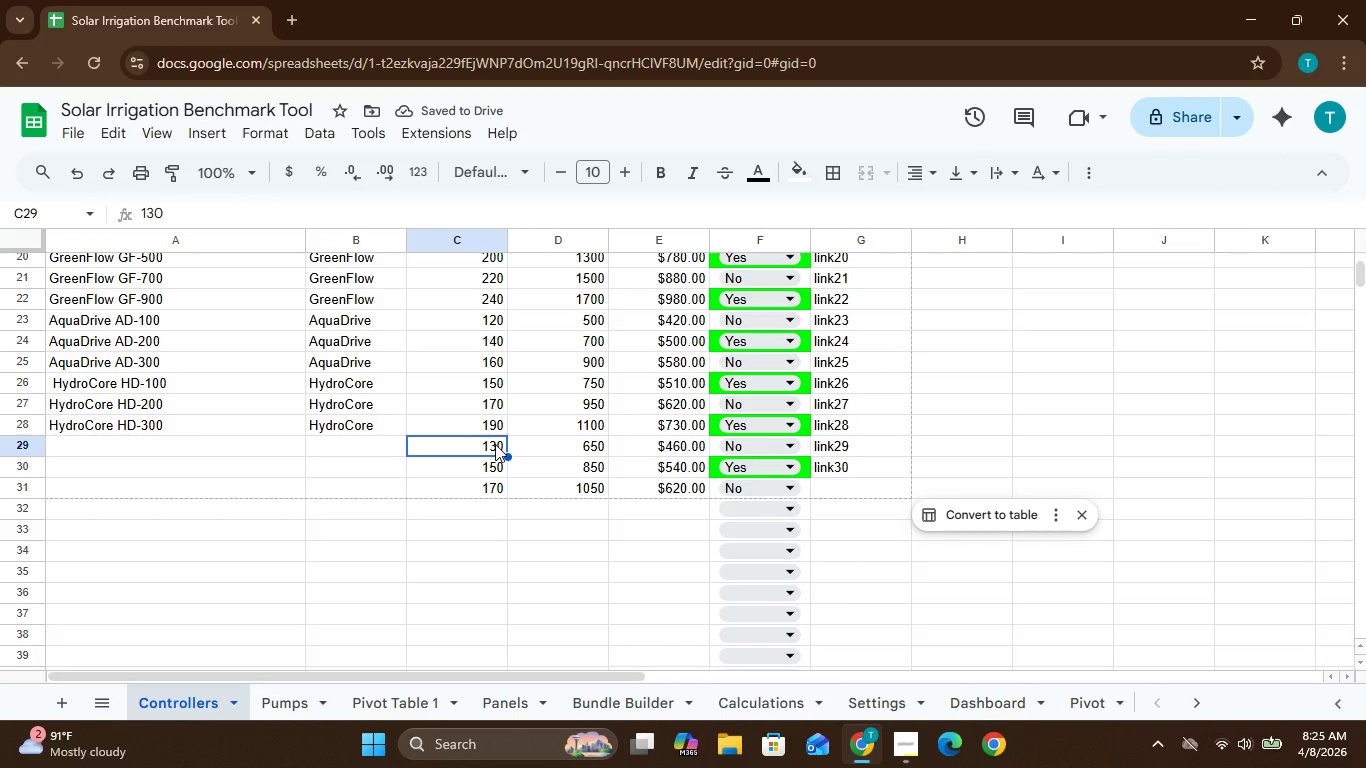 
key(Backspace)
 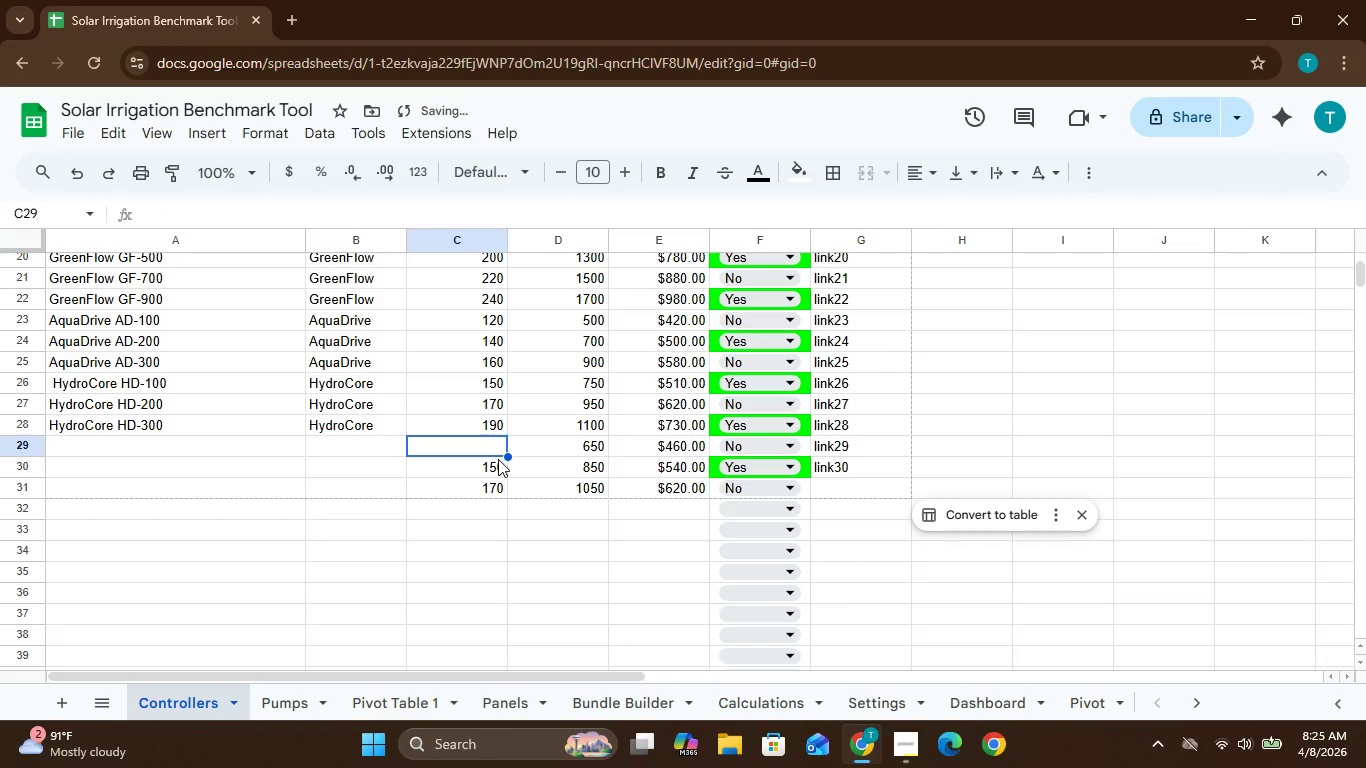 
left_click([498, 460])
 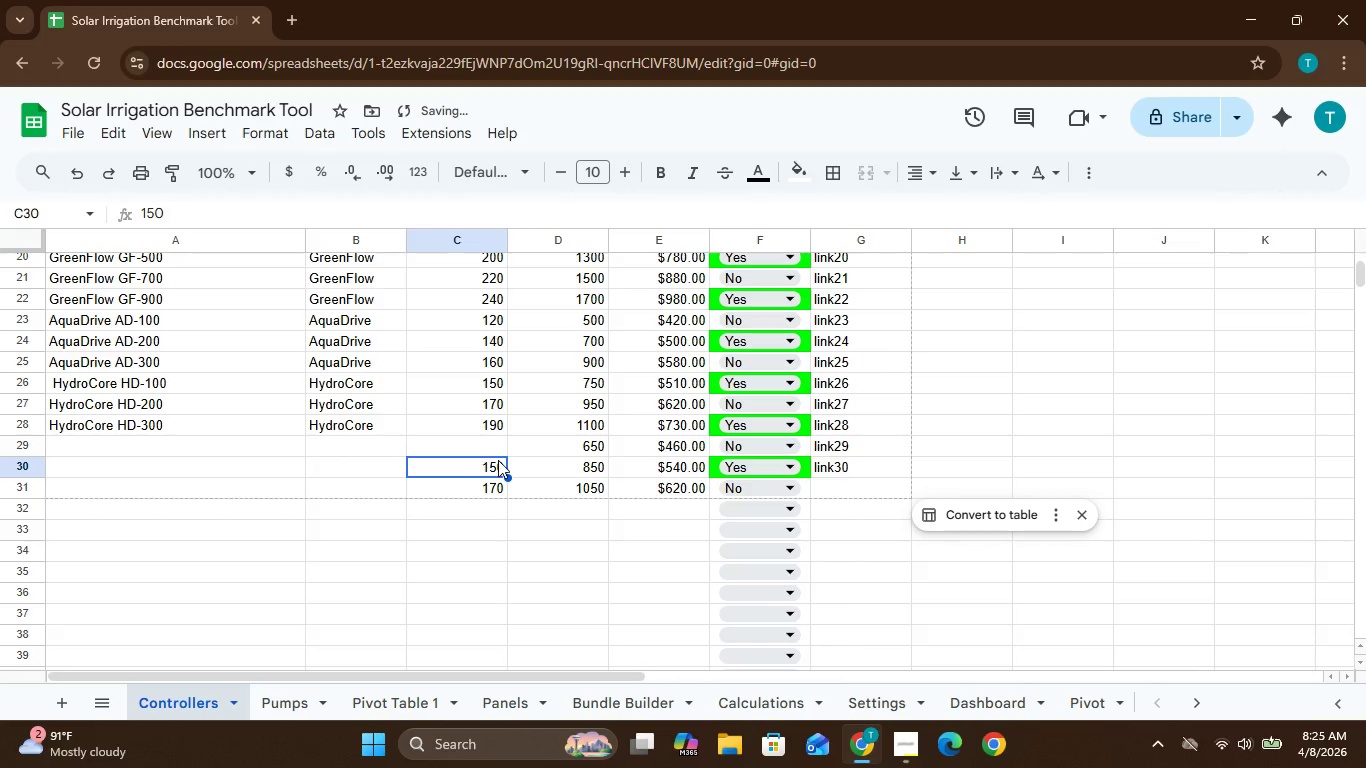 
key(Backspace)
 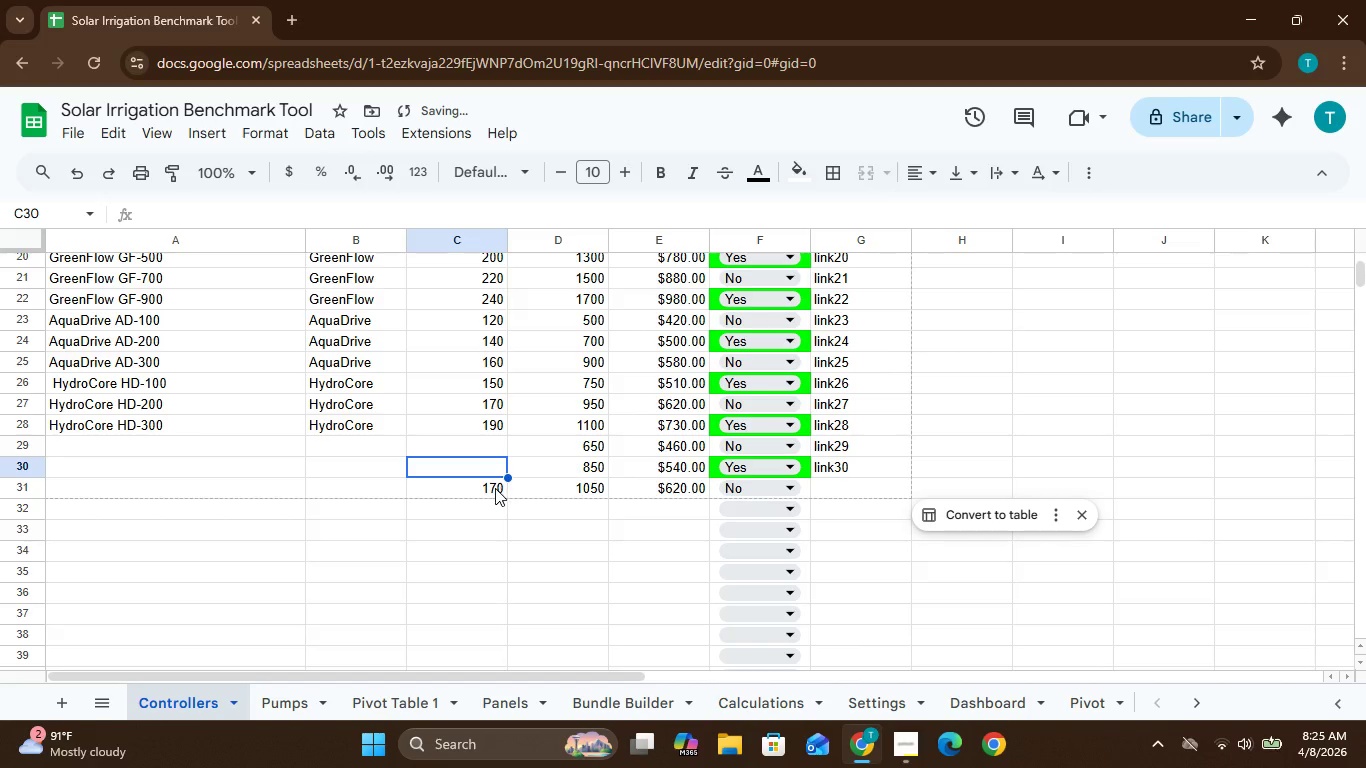 
left_click([495, 491])
 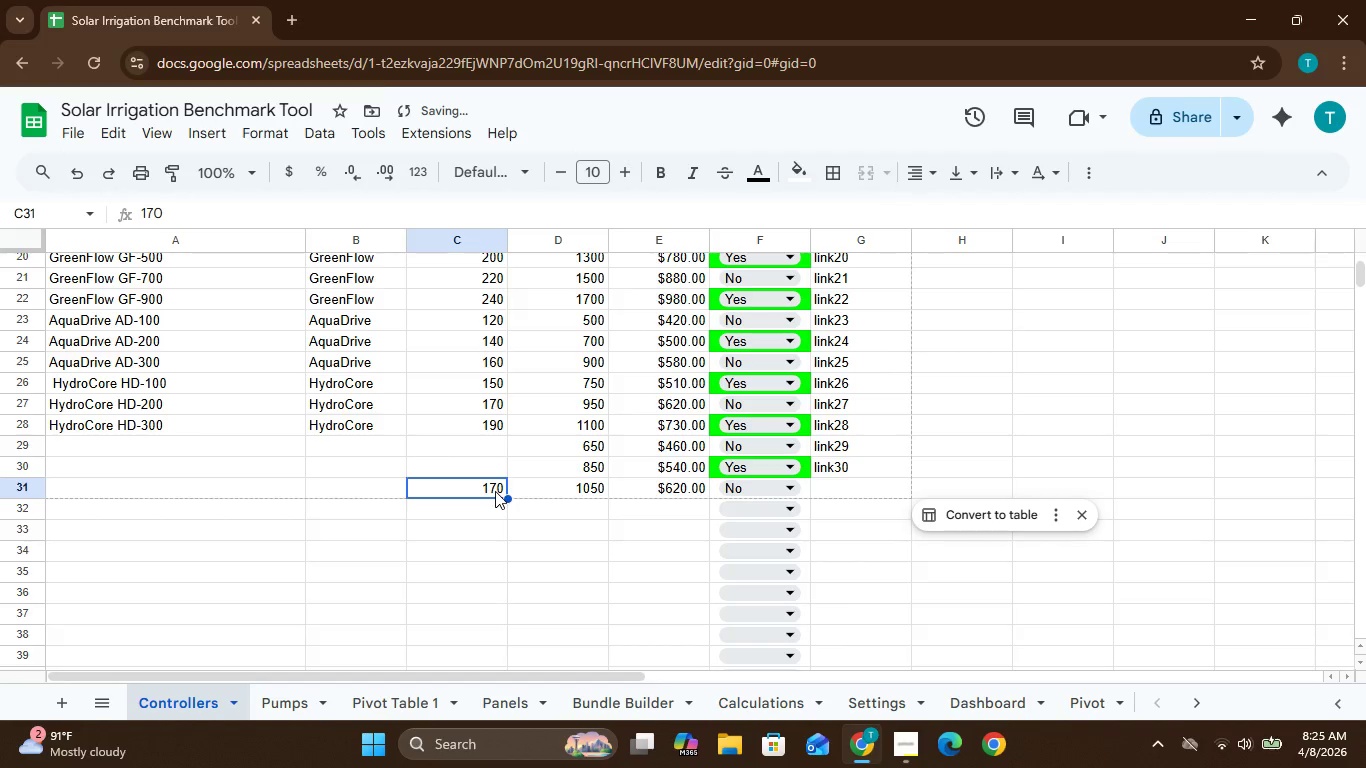 
key(Backspace)
 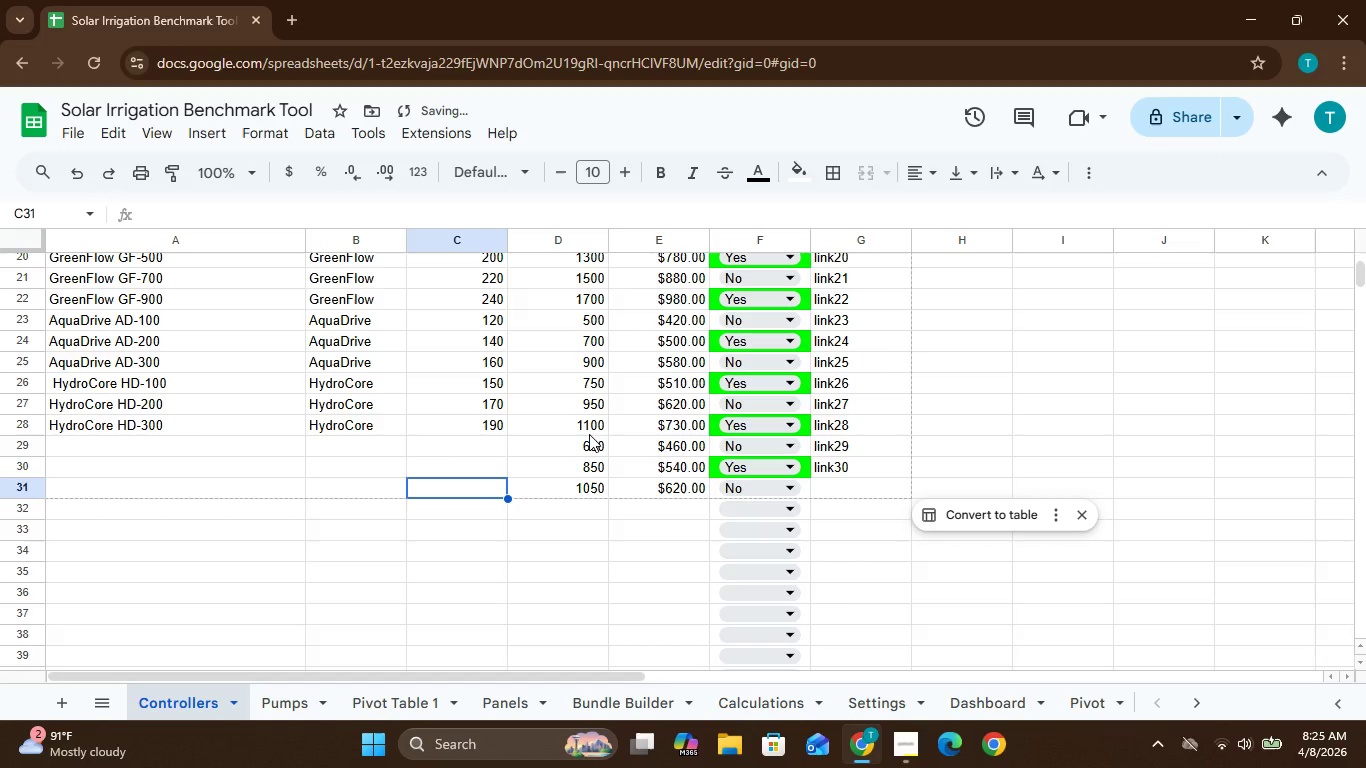 
left_click([589, 436])
 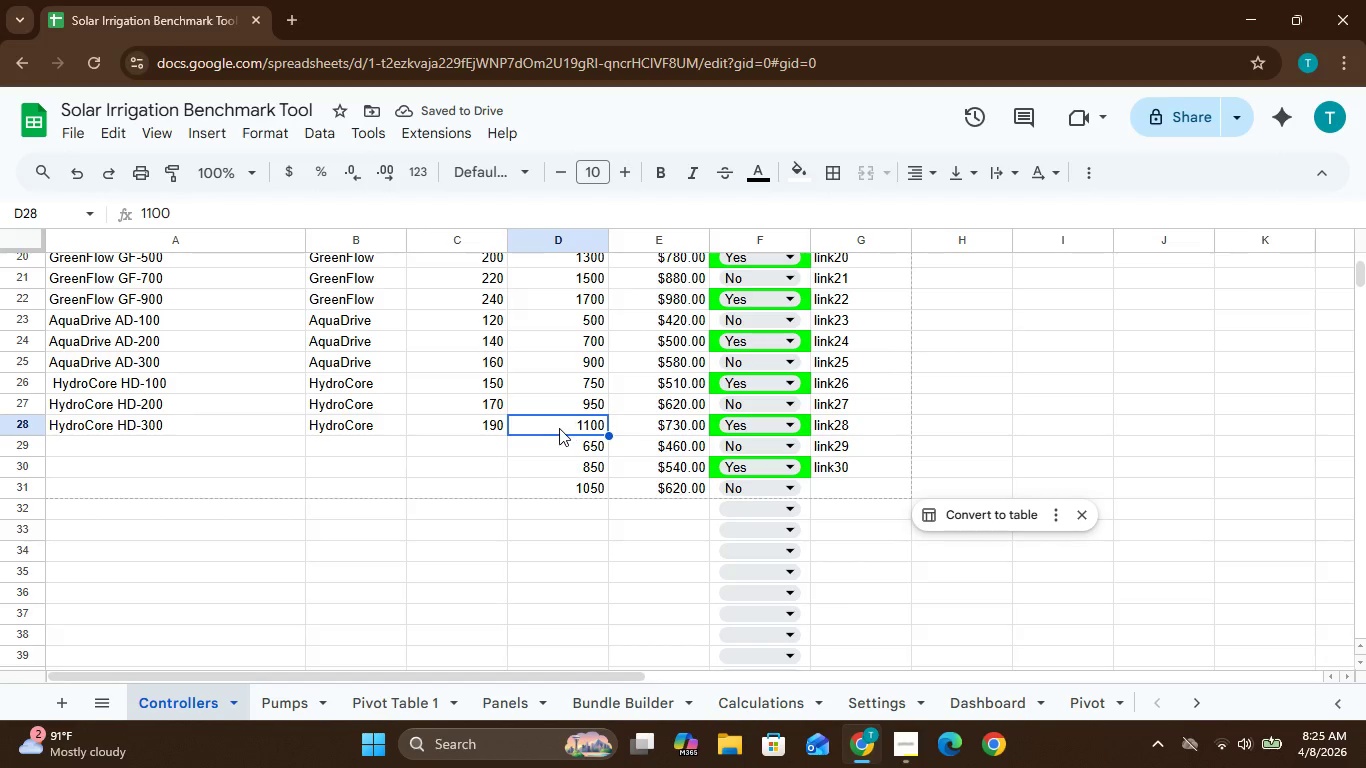 
left_click_drag(start_coordinate=[556, 427], to_coordinate=[568, 446])
 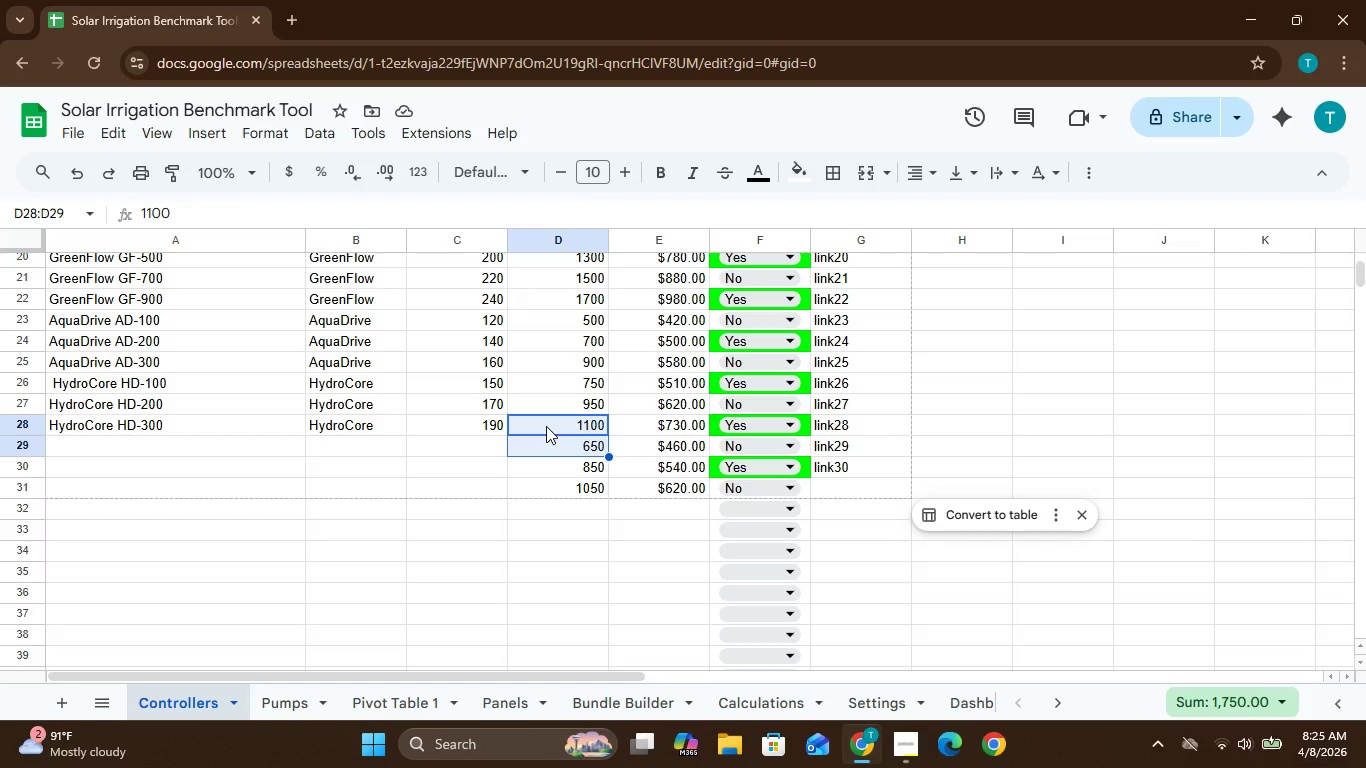 
left_click([546, 426])
 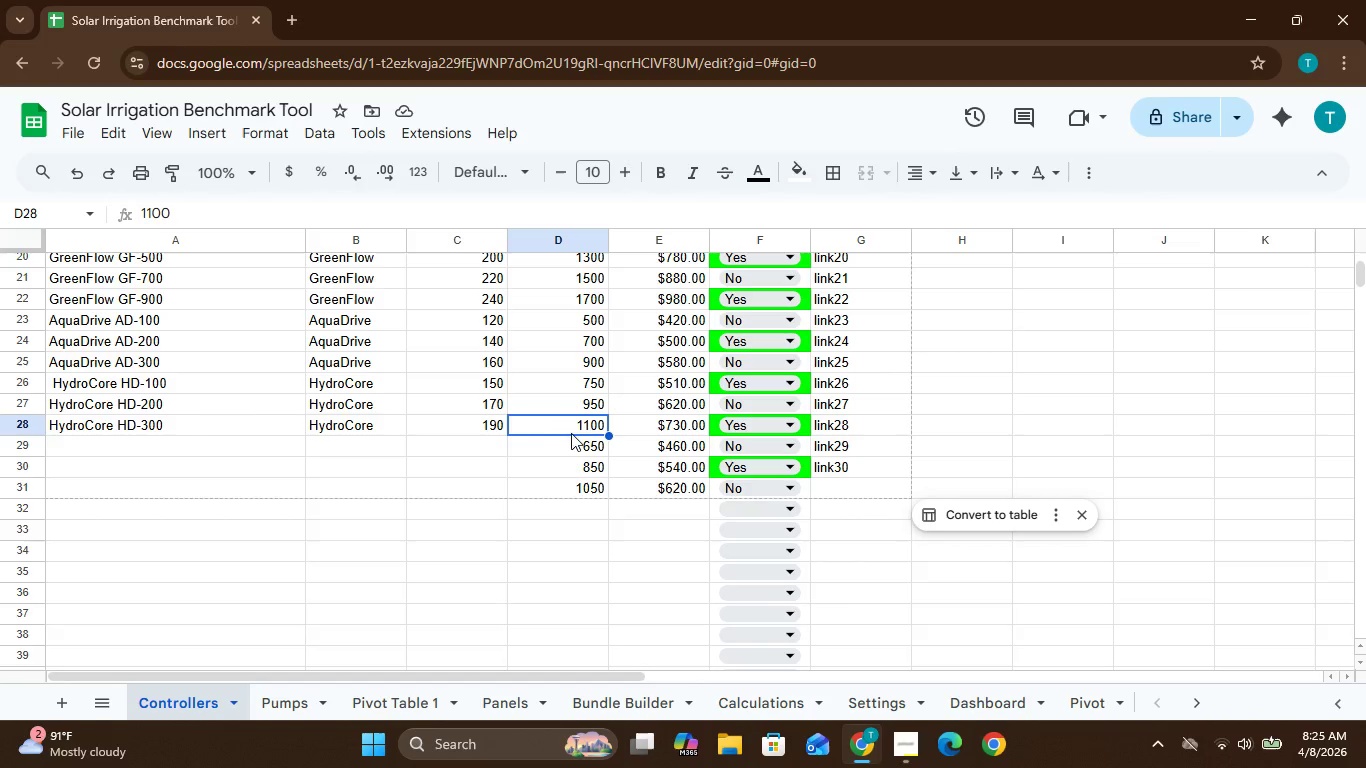 
left_click_drag(start_coordinate=[557, 429], to_coordinate=[584, 488])
 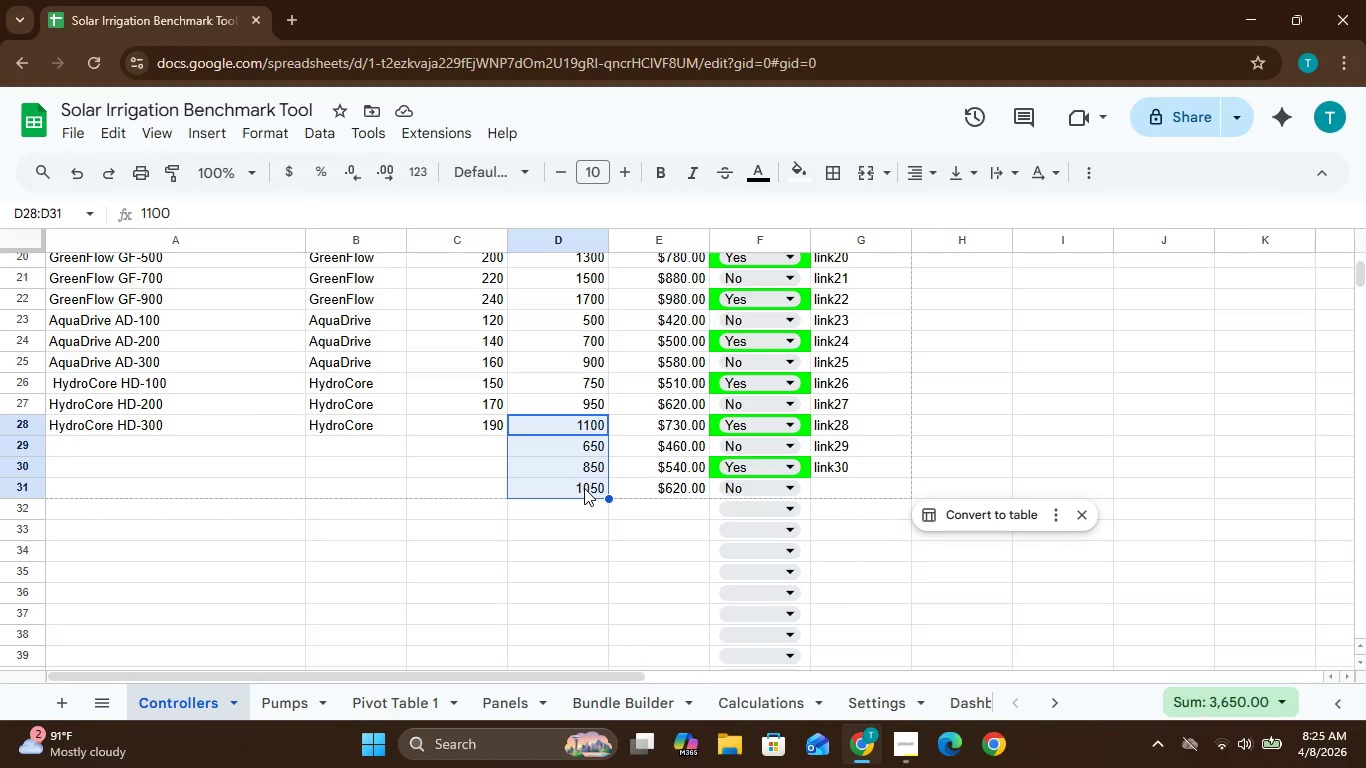 
left_click([584, 488])
 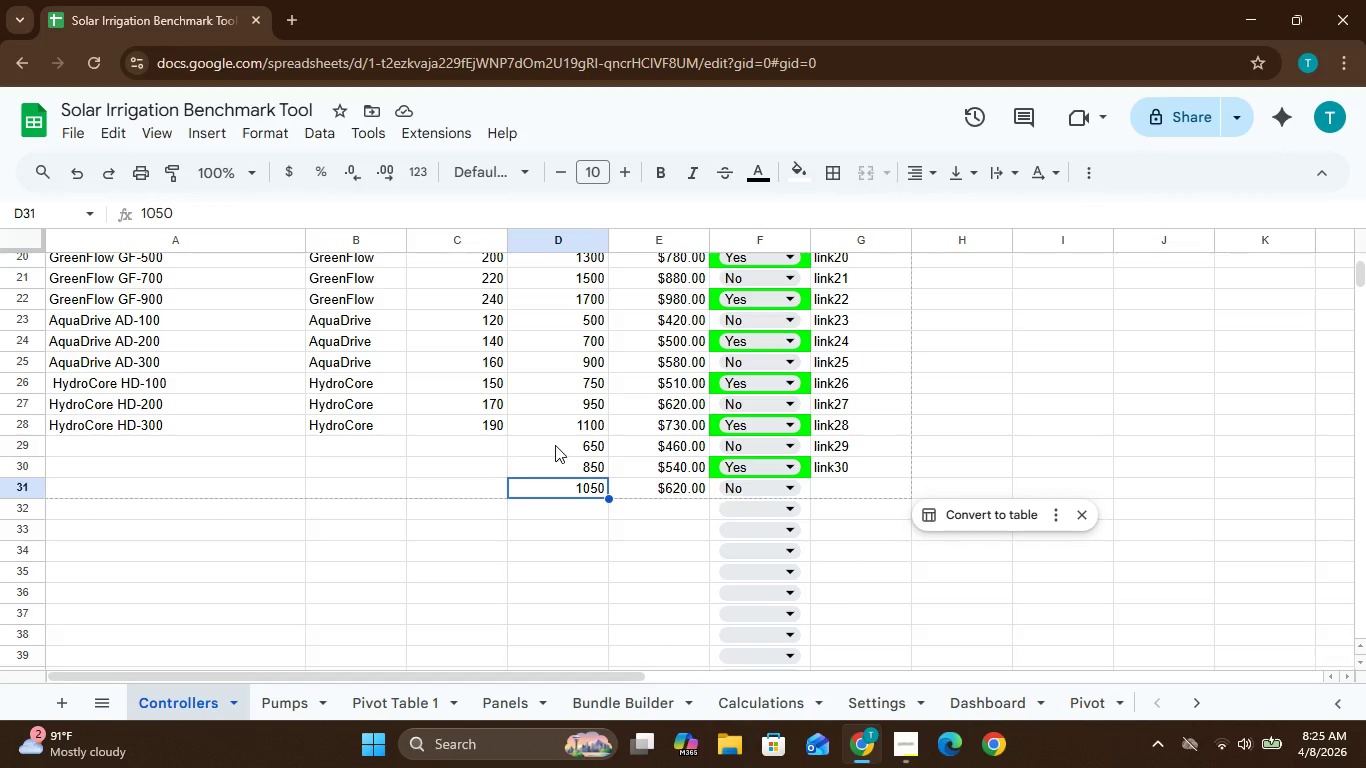 
left_click_drag(start_coordinate=[555, 445], to_coordinate=[572, 492])
 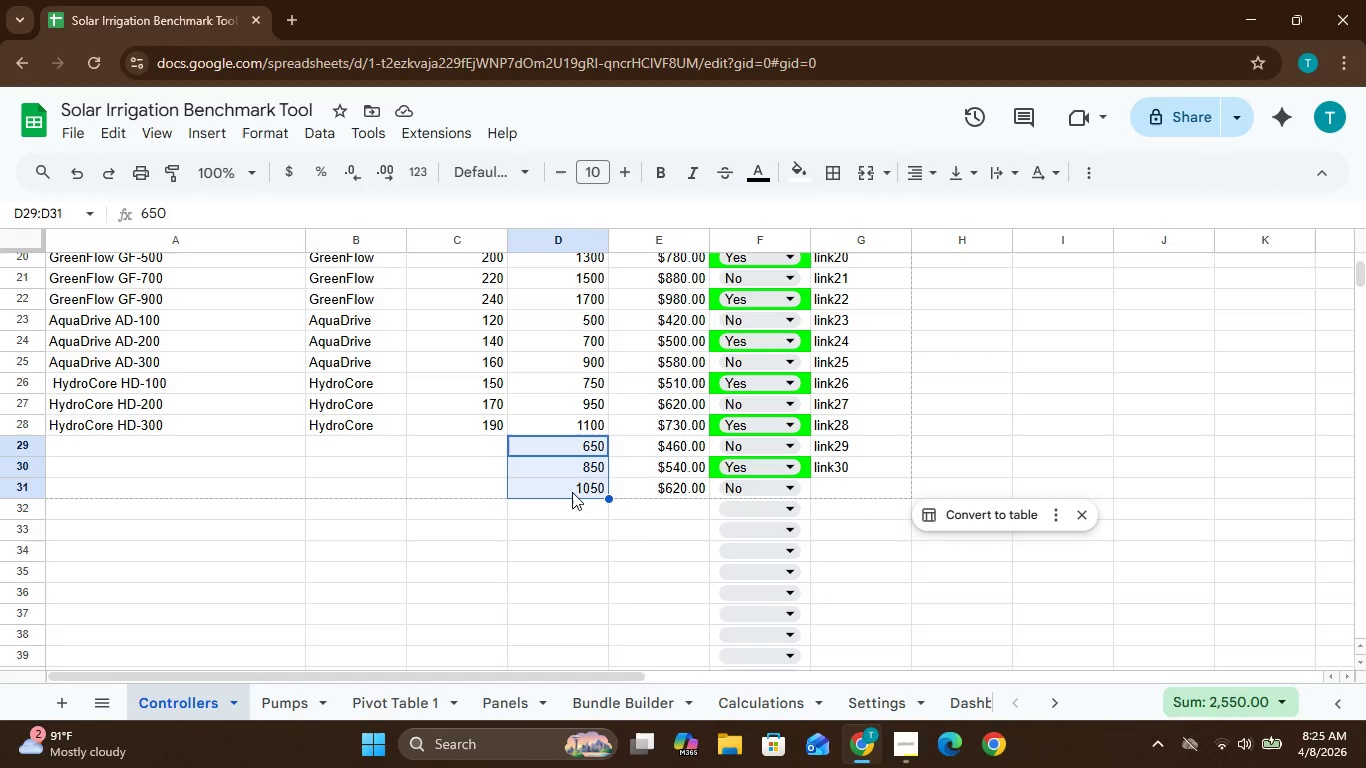 
key(Backspace)
 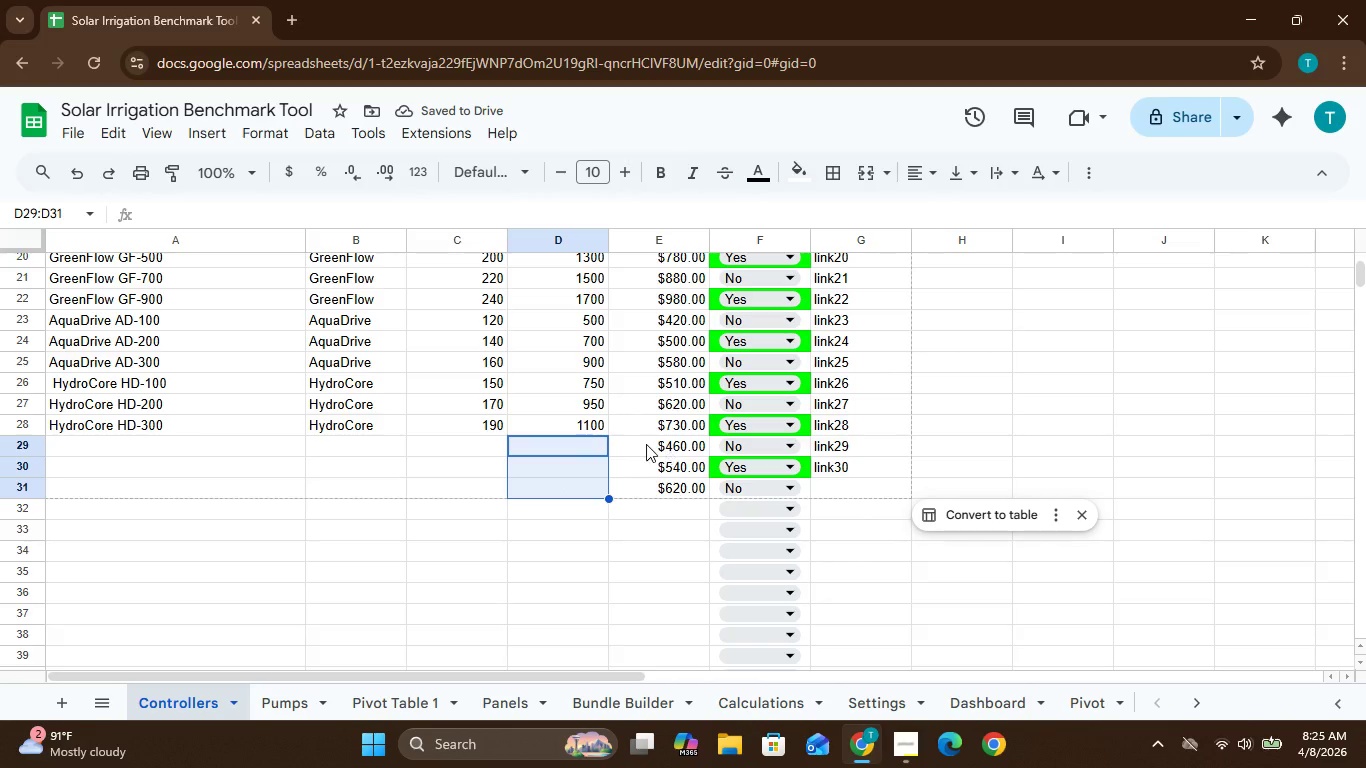 
left_click_drag(start_coordinate=[633, 445], to_coordinate=[668, 498])
 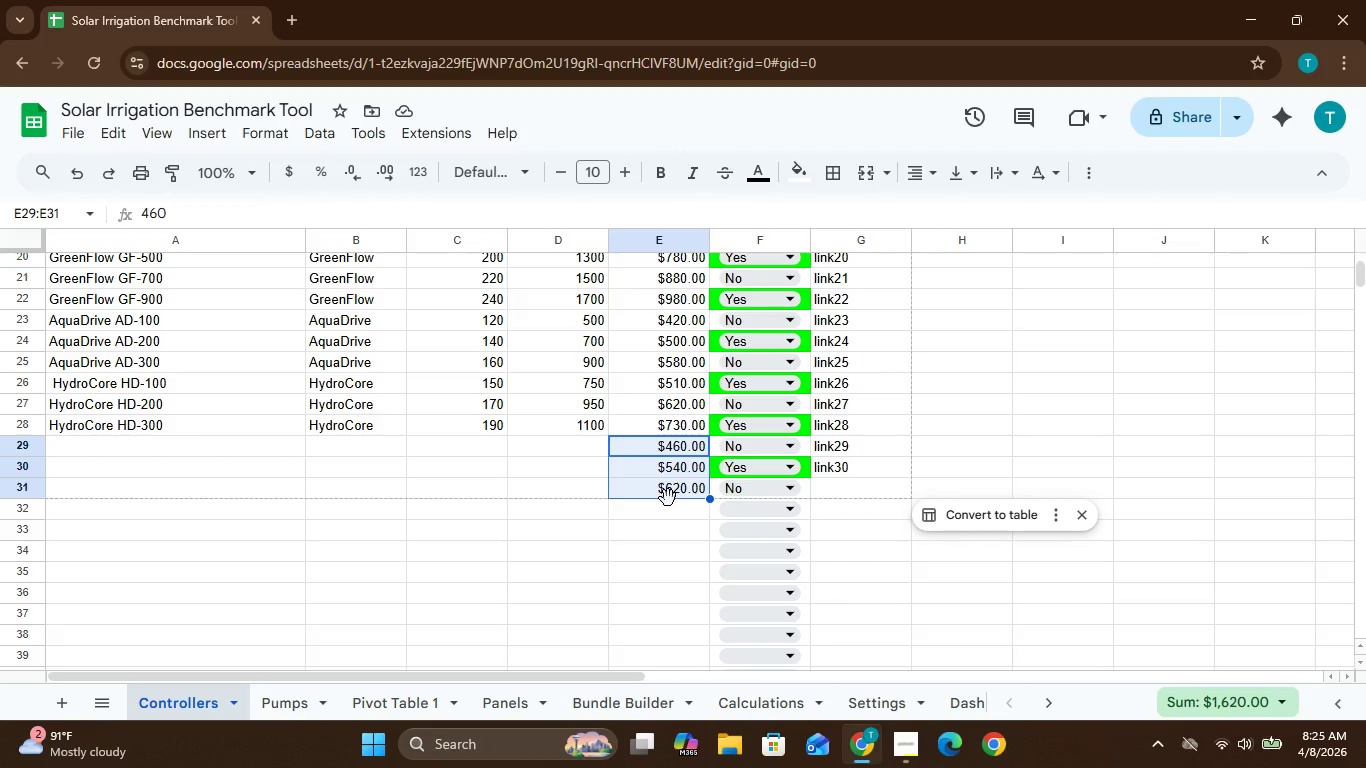 
key(Backspace)
 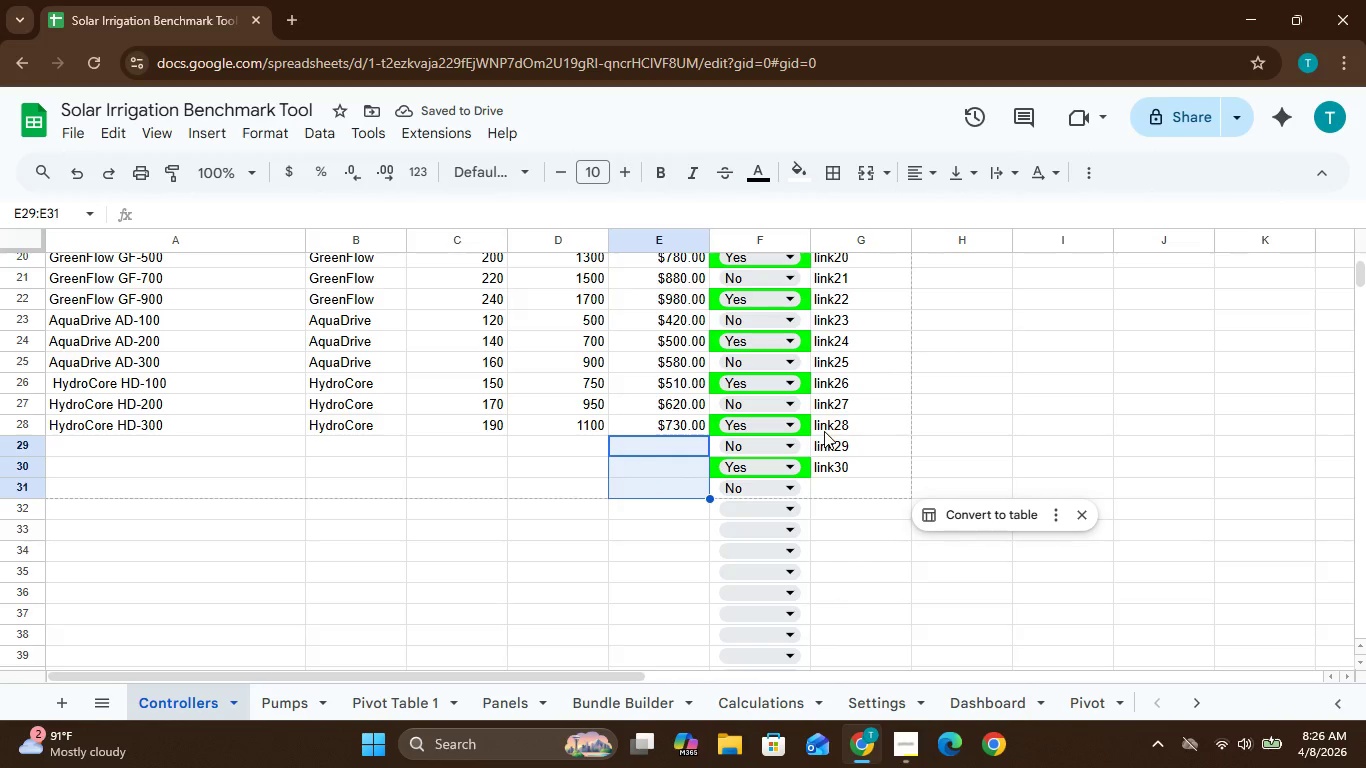 
left_click_drag(start_coordinate=[822, 444], to_coordinate=[845, 485])
 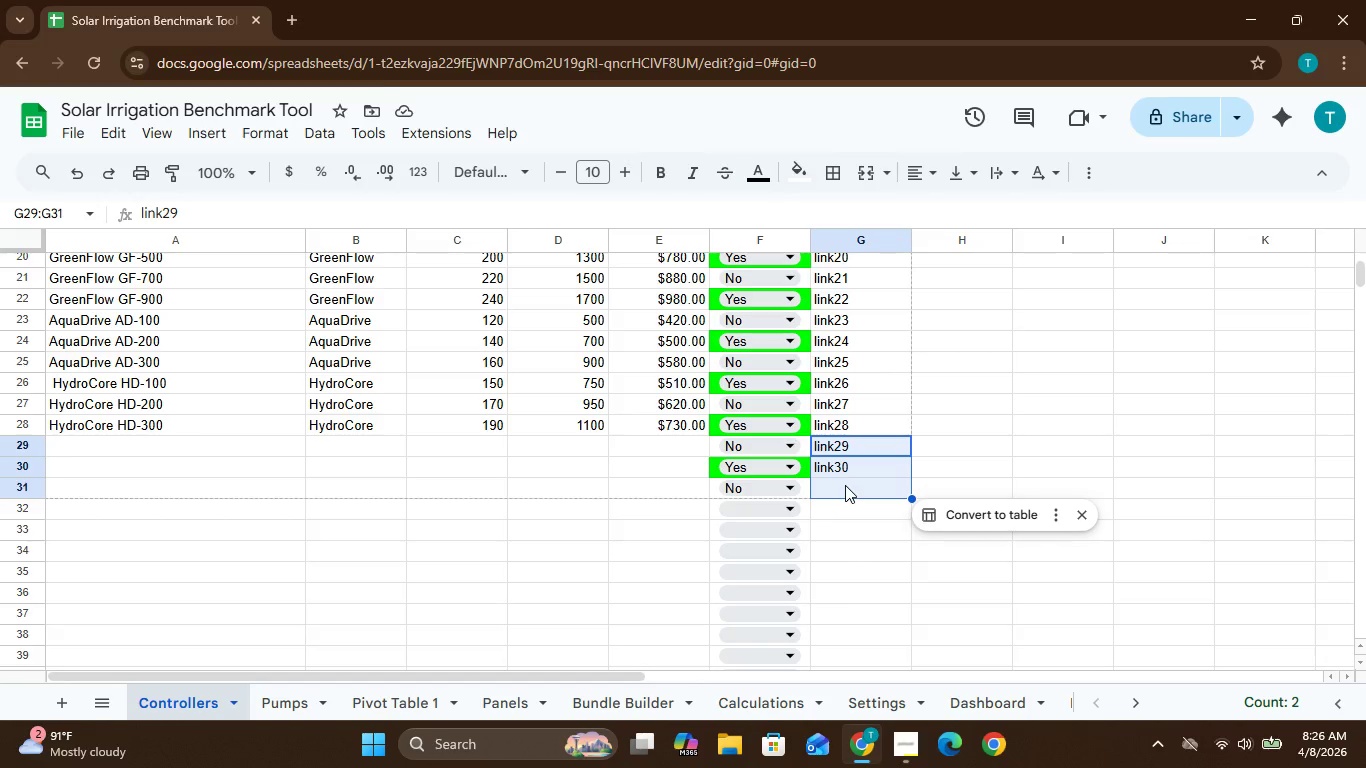 
key(Backspace)
 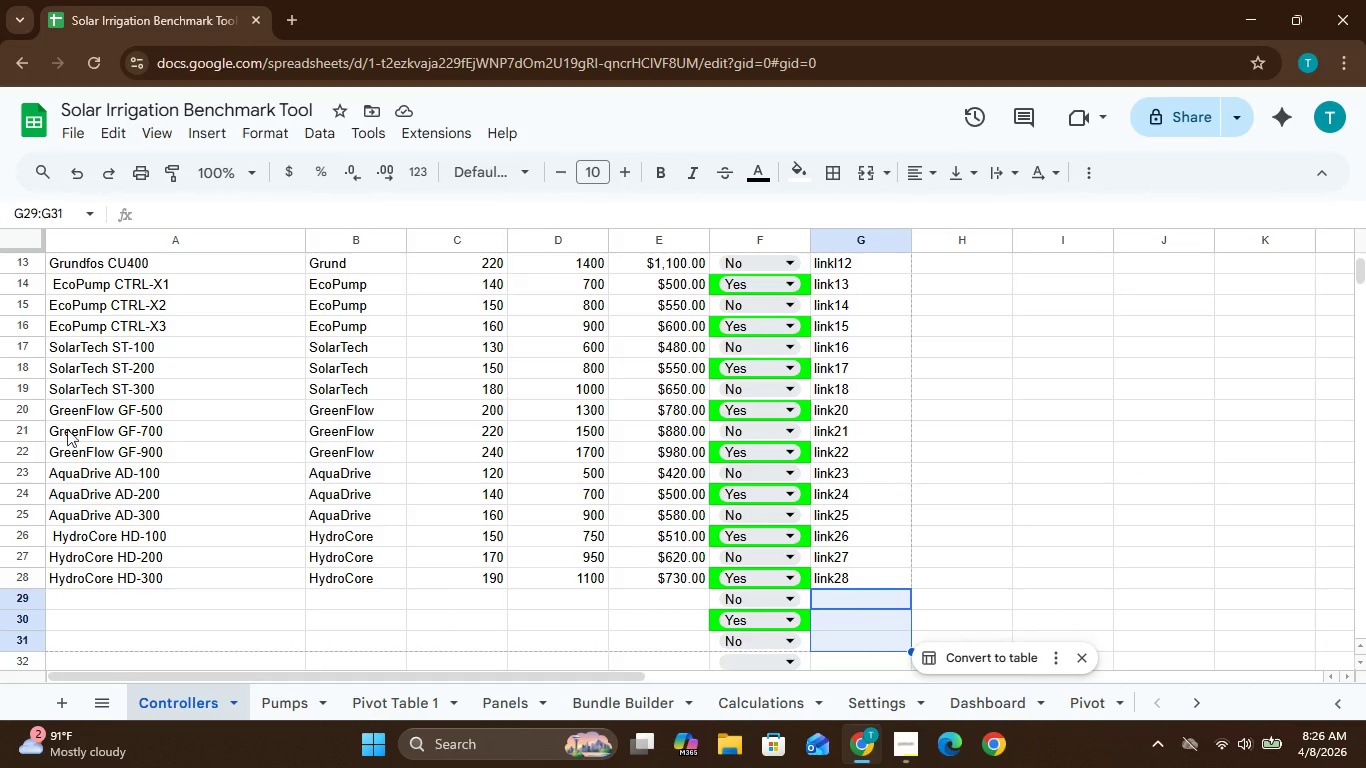 
wait(11.38)
 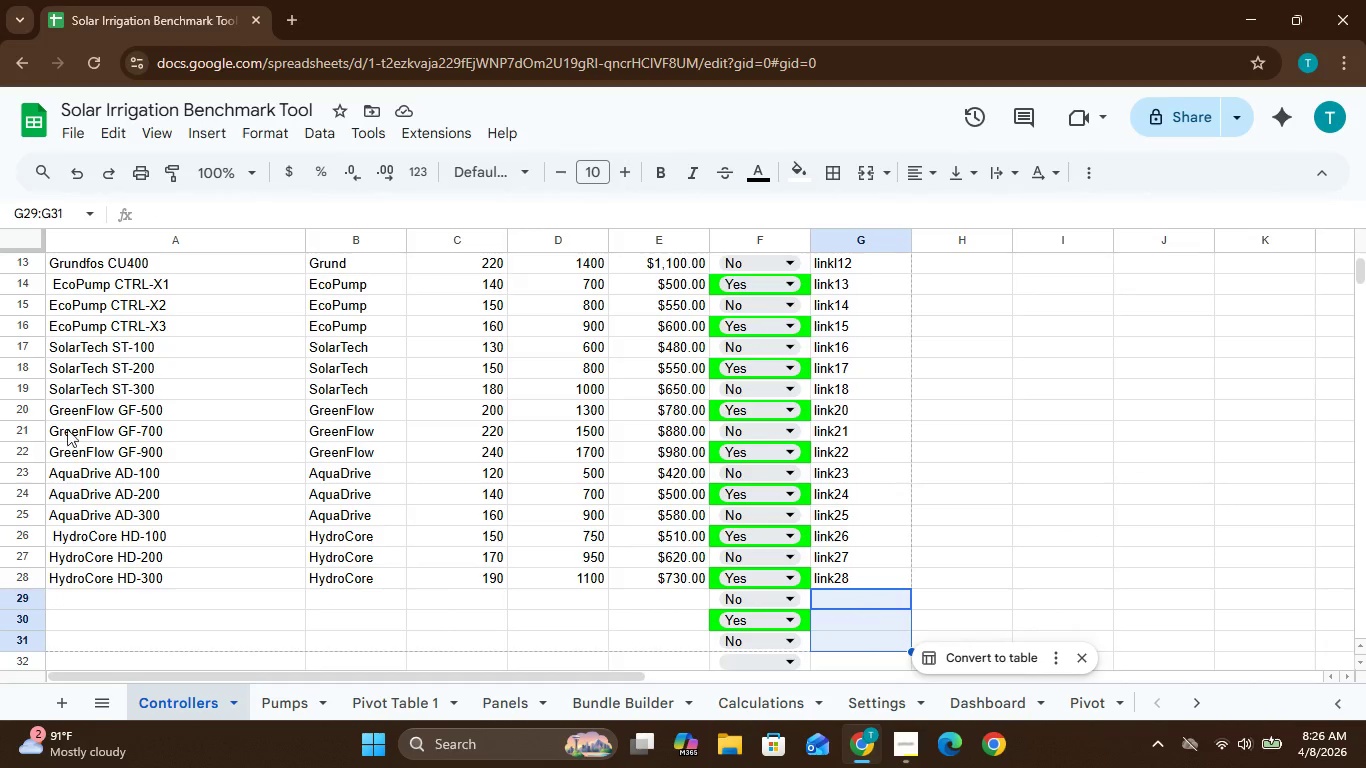 
double_click([858, 404])
 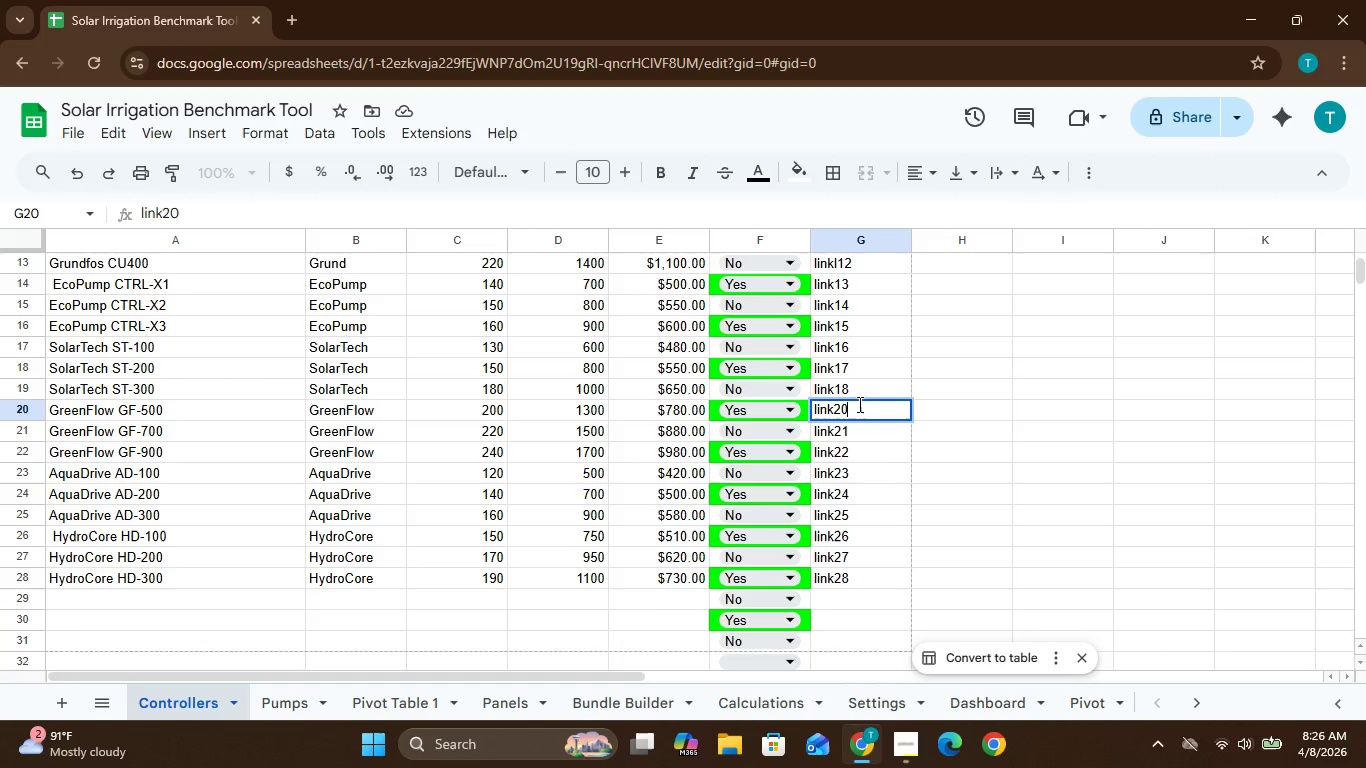 
key(Backspace)
key(Backspace)
type(19)
 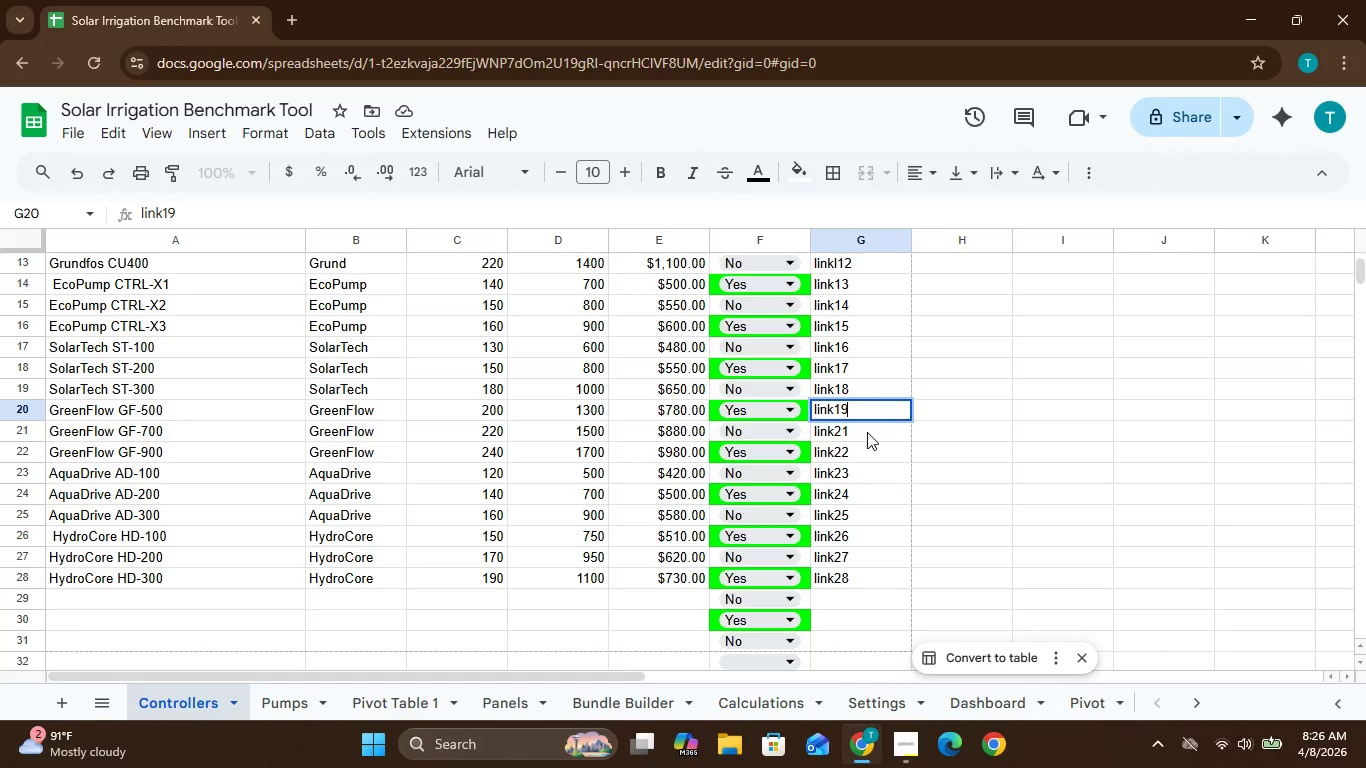 
left_click([867, 432])
 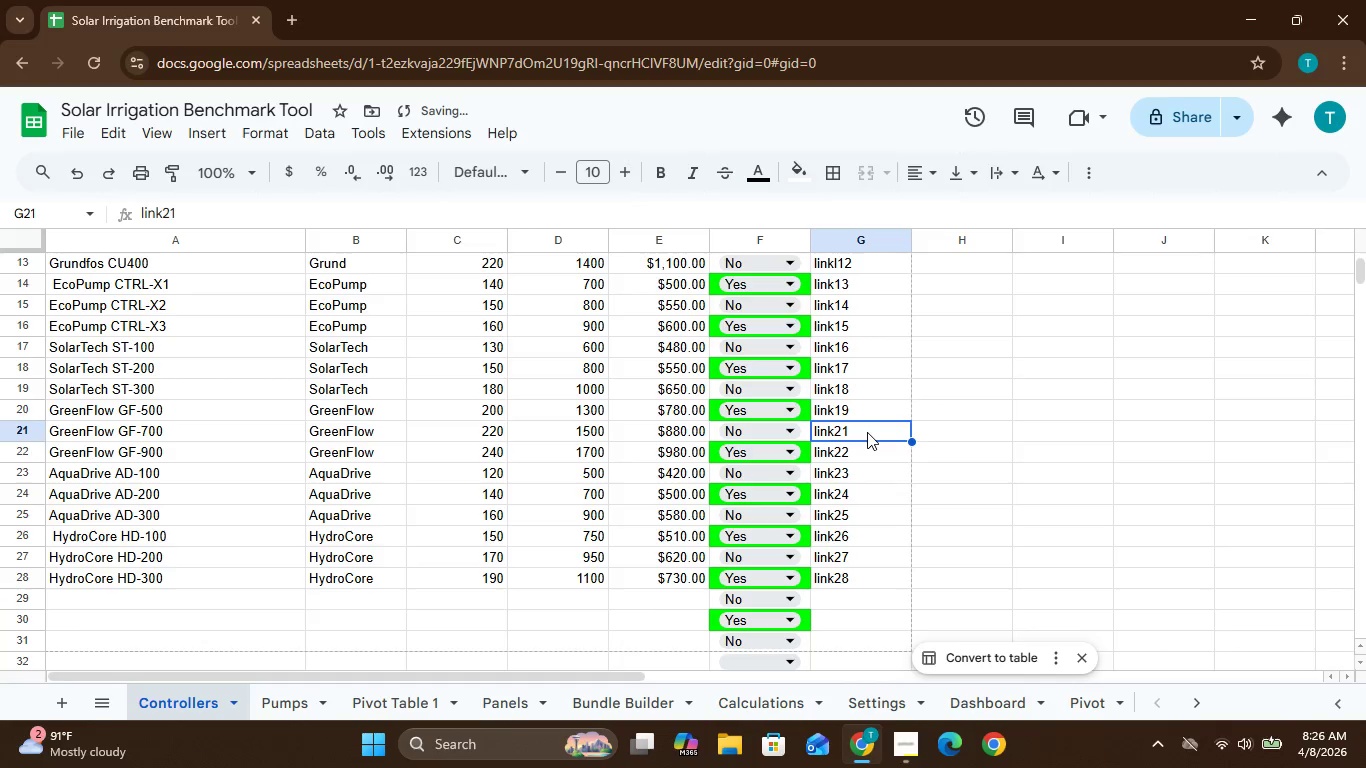 
double_click([867, 432])
 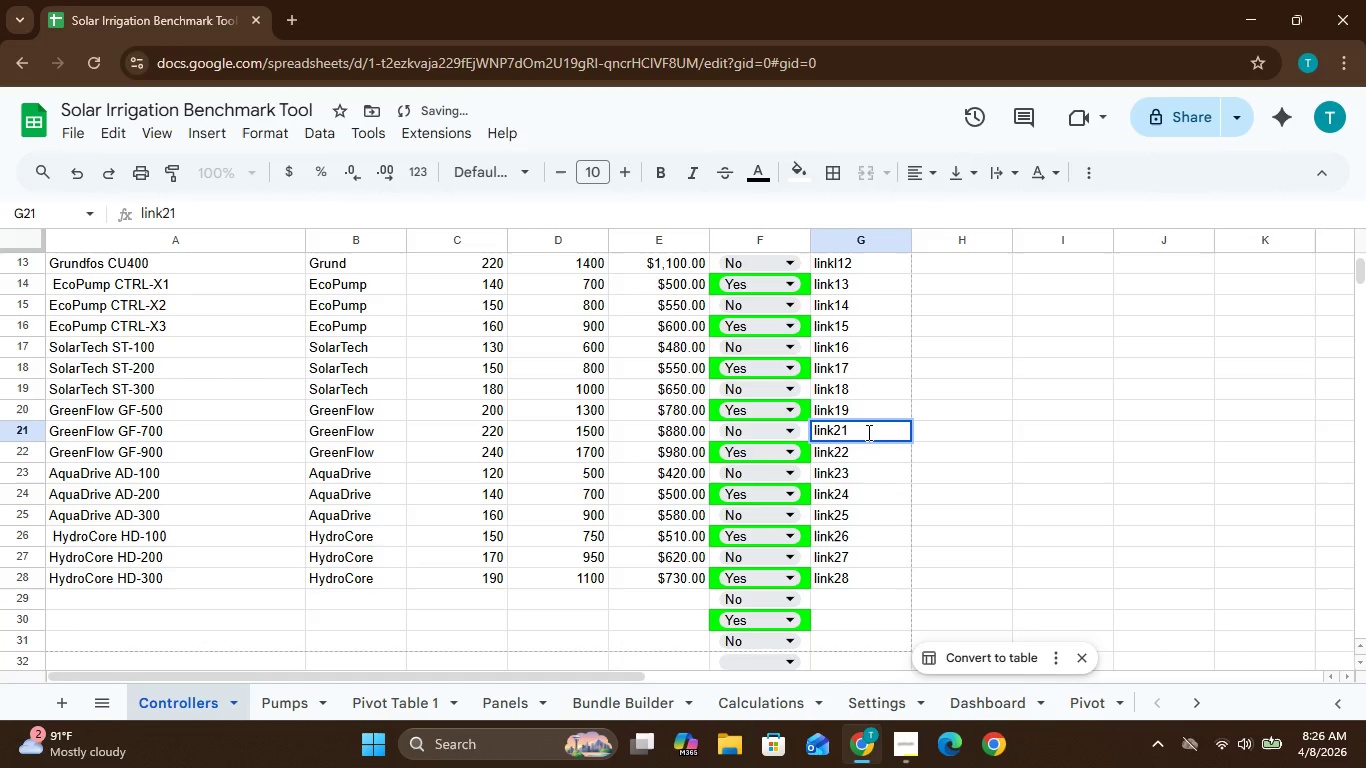 
key(Backspace)
key(Backspace)
type(20)
 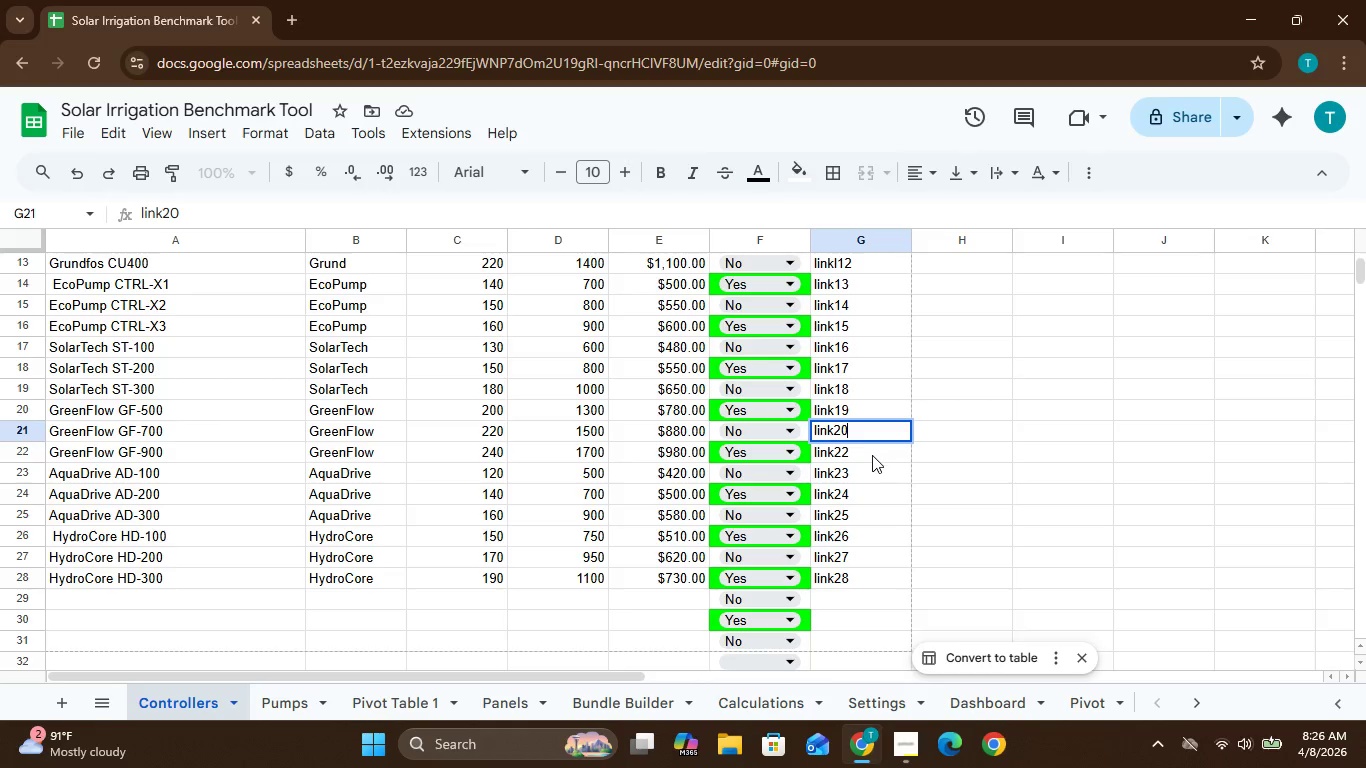 
left_click([872, 457])
 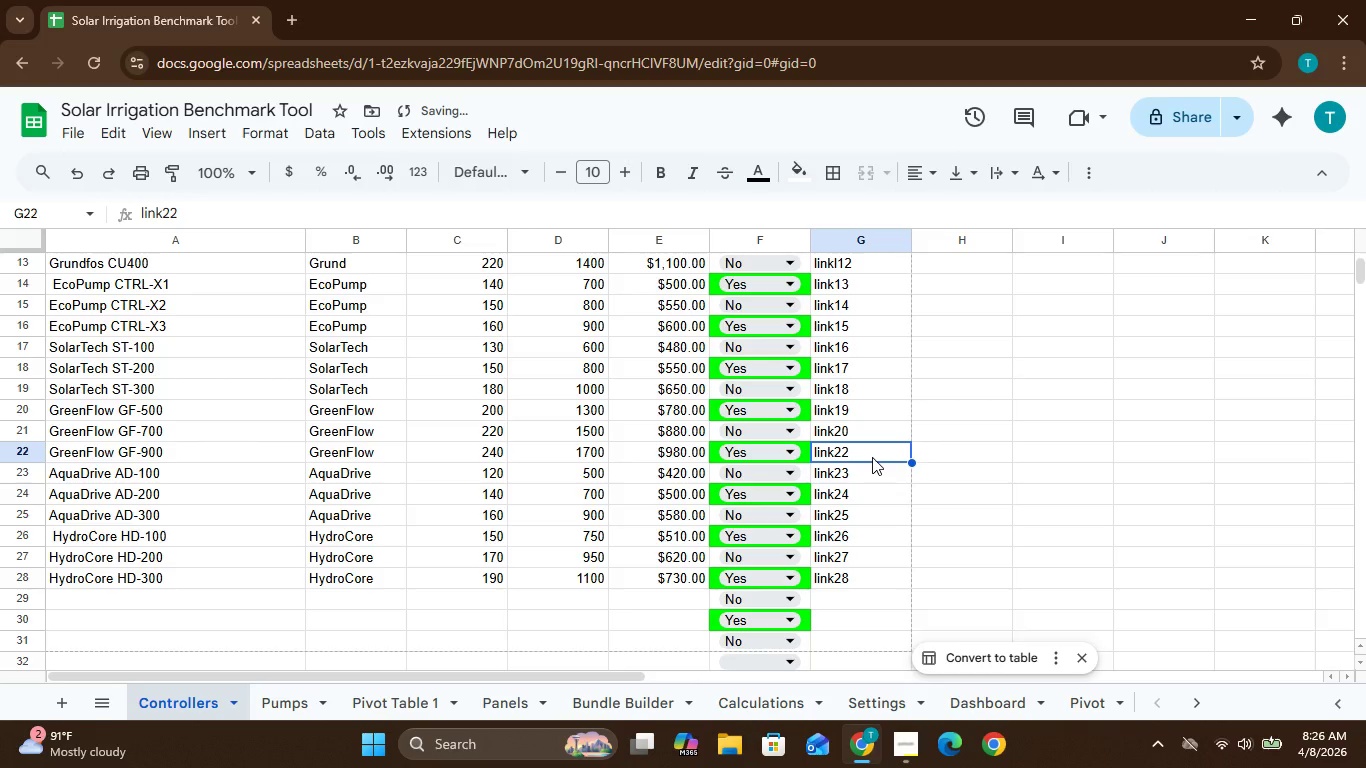 
double_click([872, 457])
 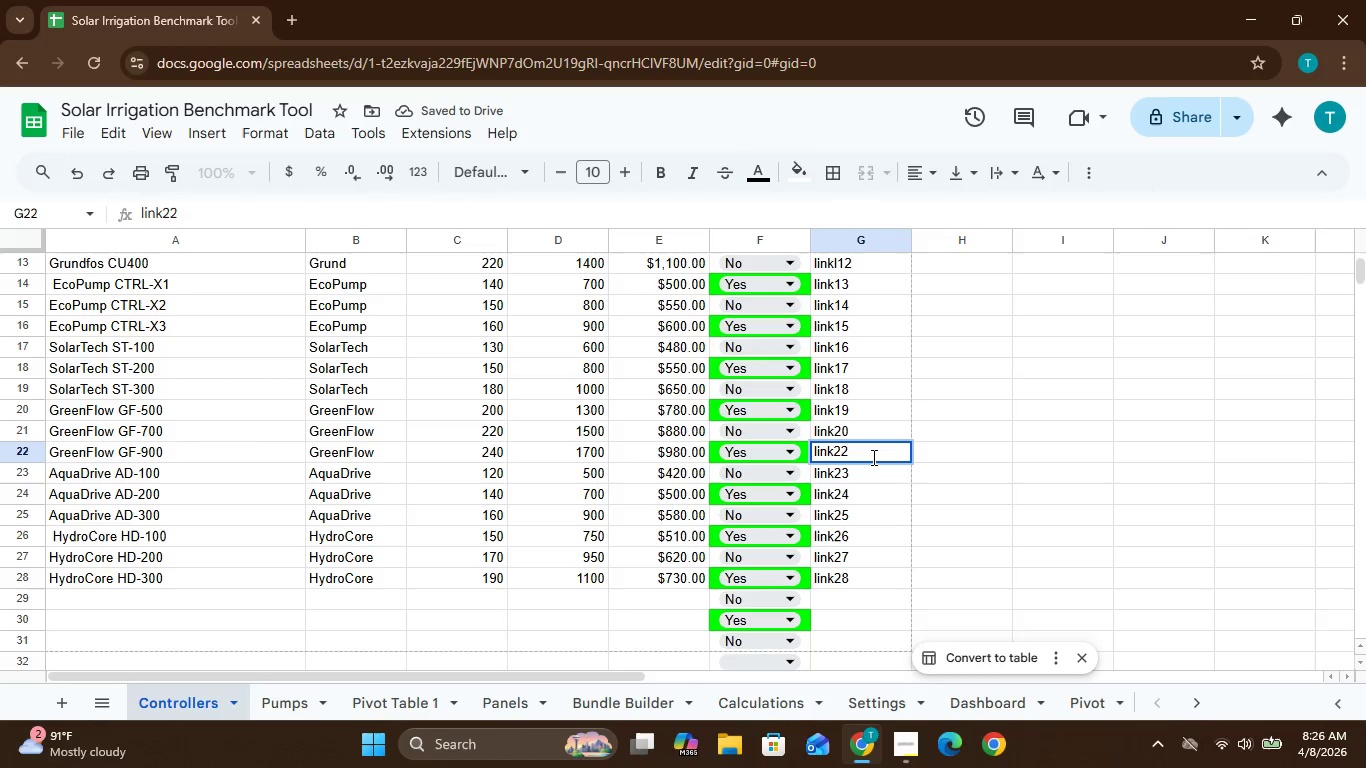 
key(Backspace)
key(Backspace)
type(21)
 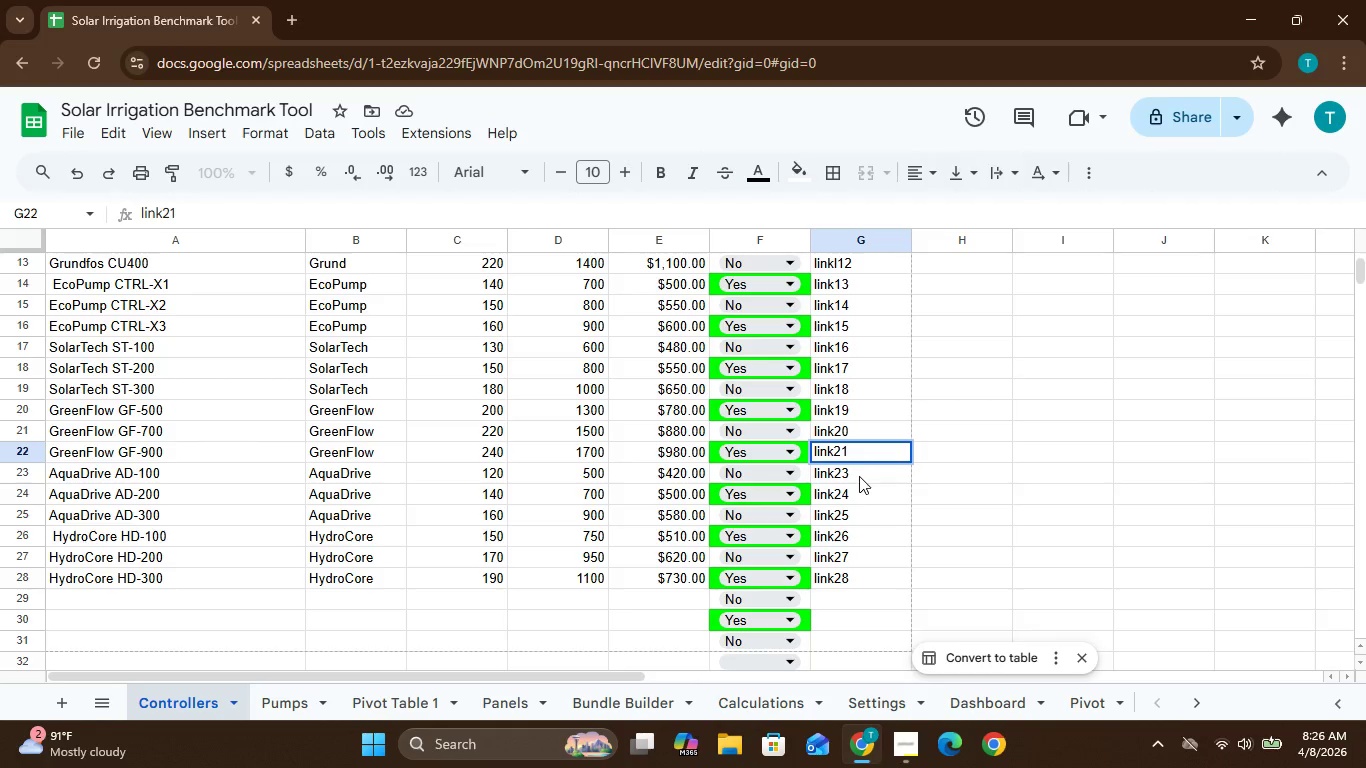 
left_click([859, 473])
 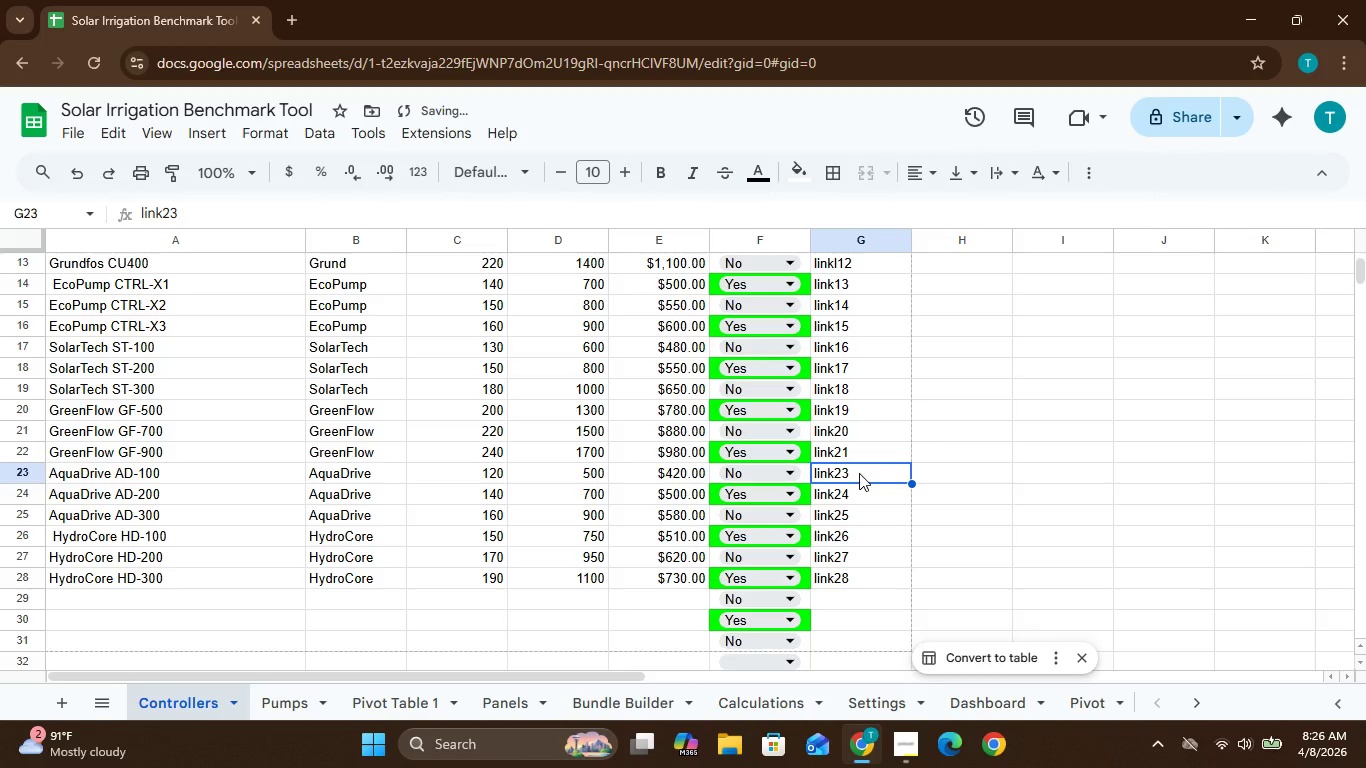 
left_click([859, 473])
 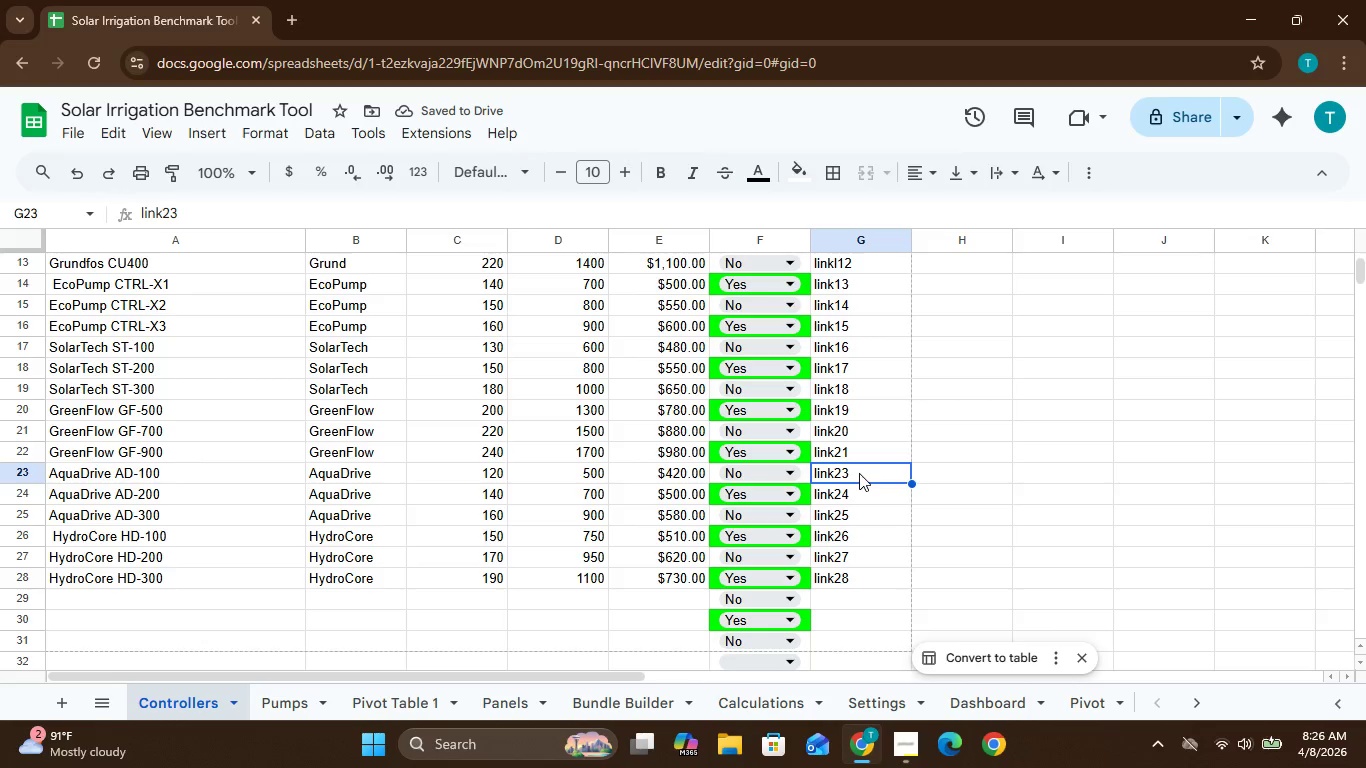 
double_click([859, 473])
 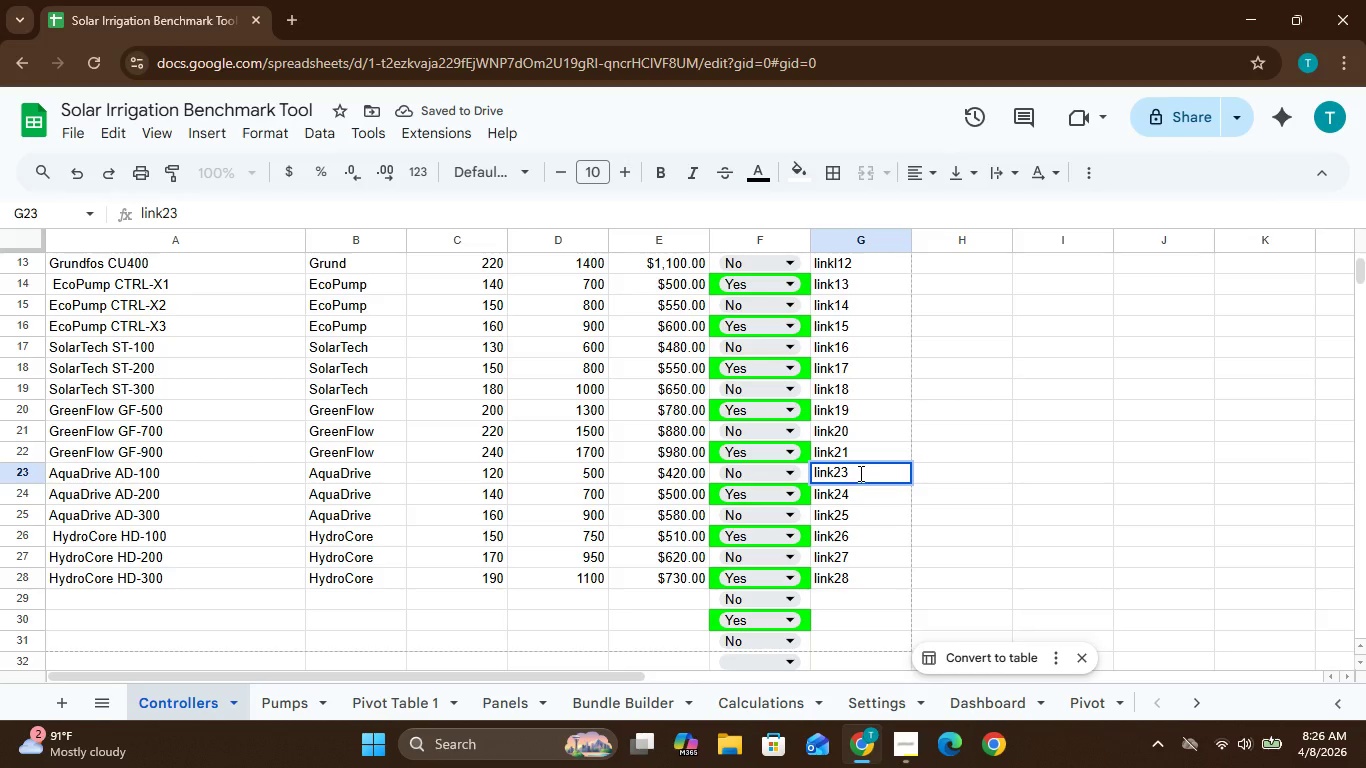 
key(Backspace)
key(Backspace)
type(22)
 